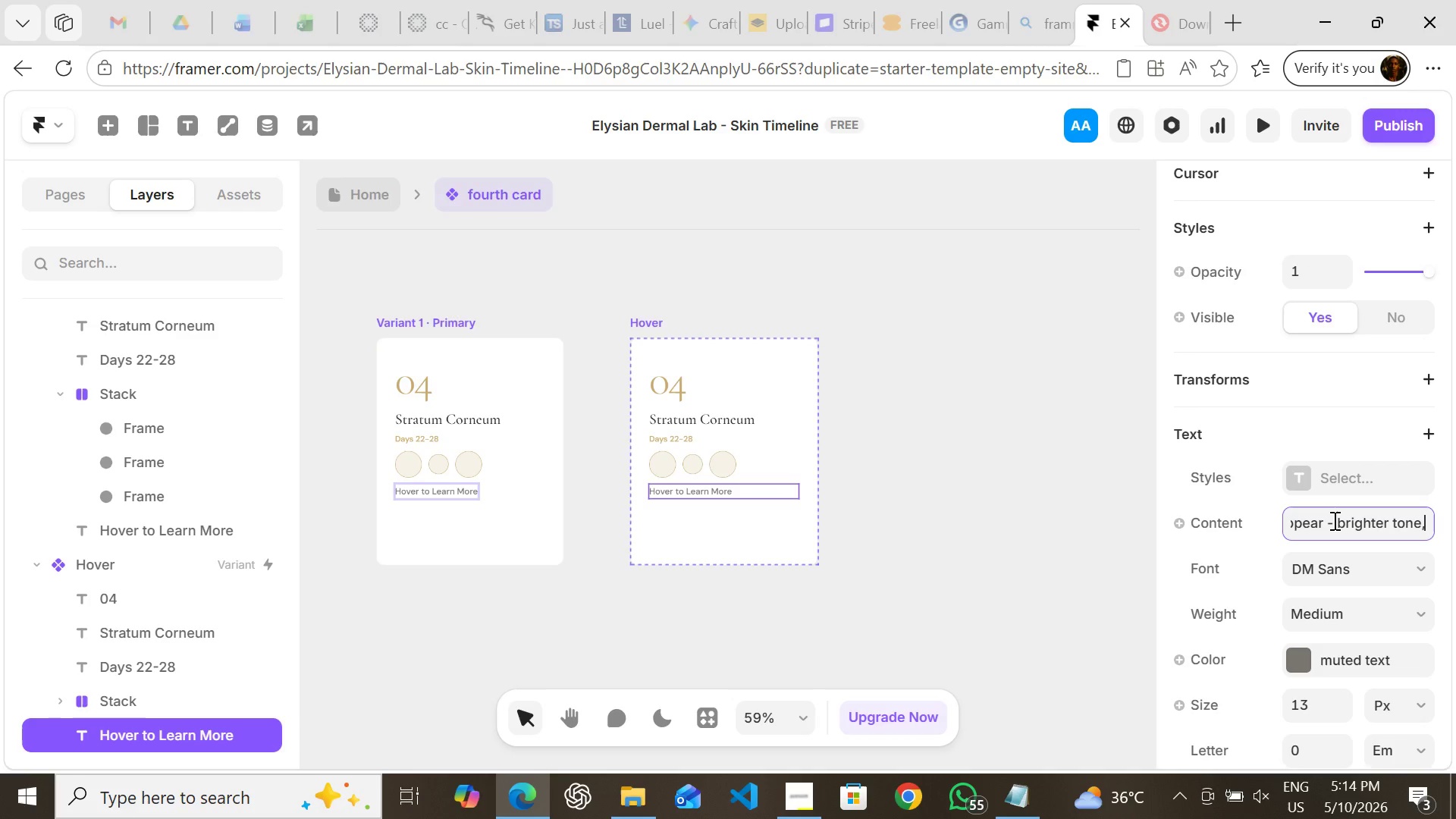 
type( refined)
 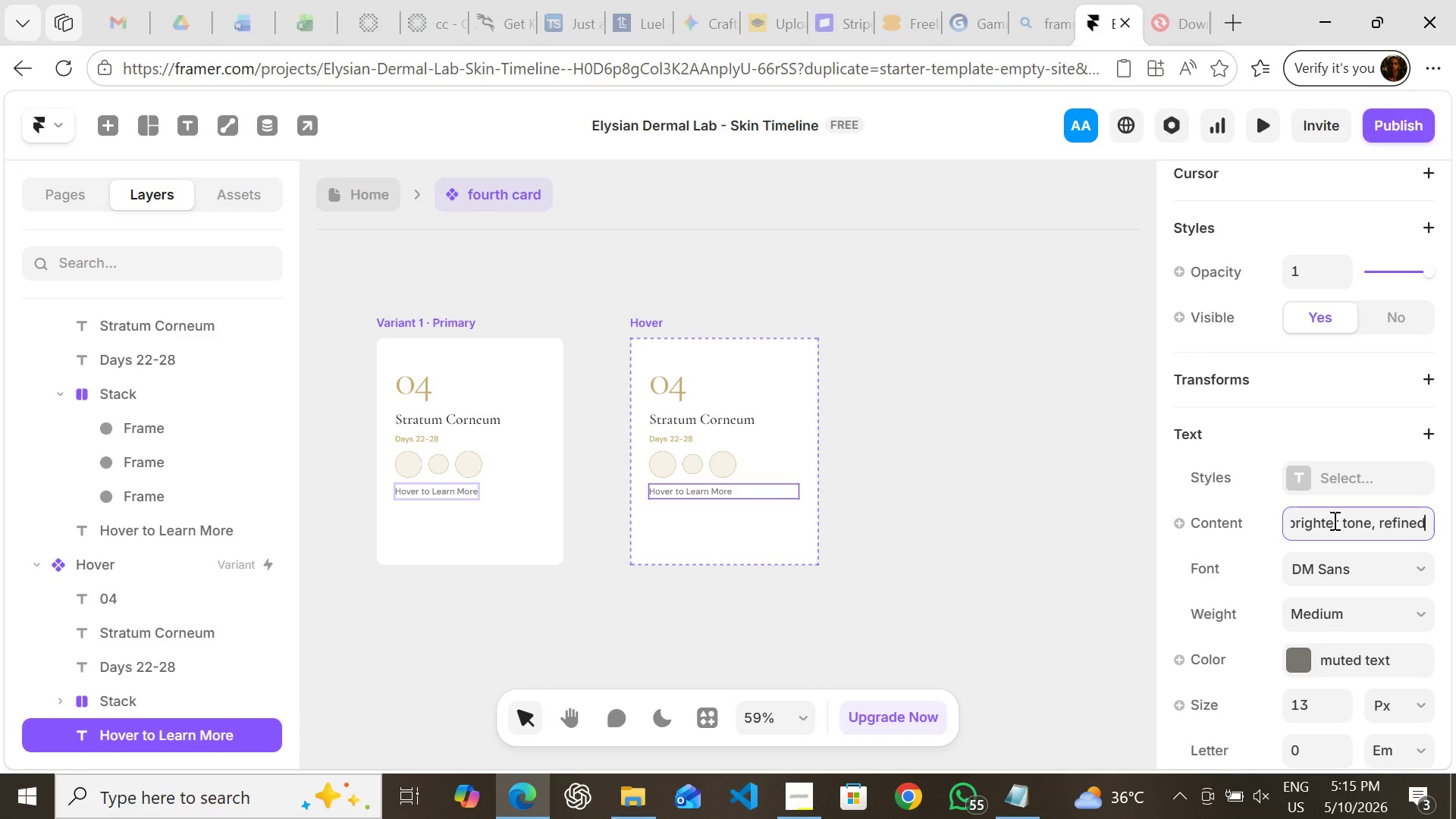 
key(Enter)
 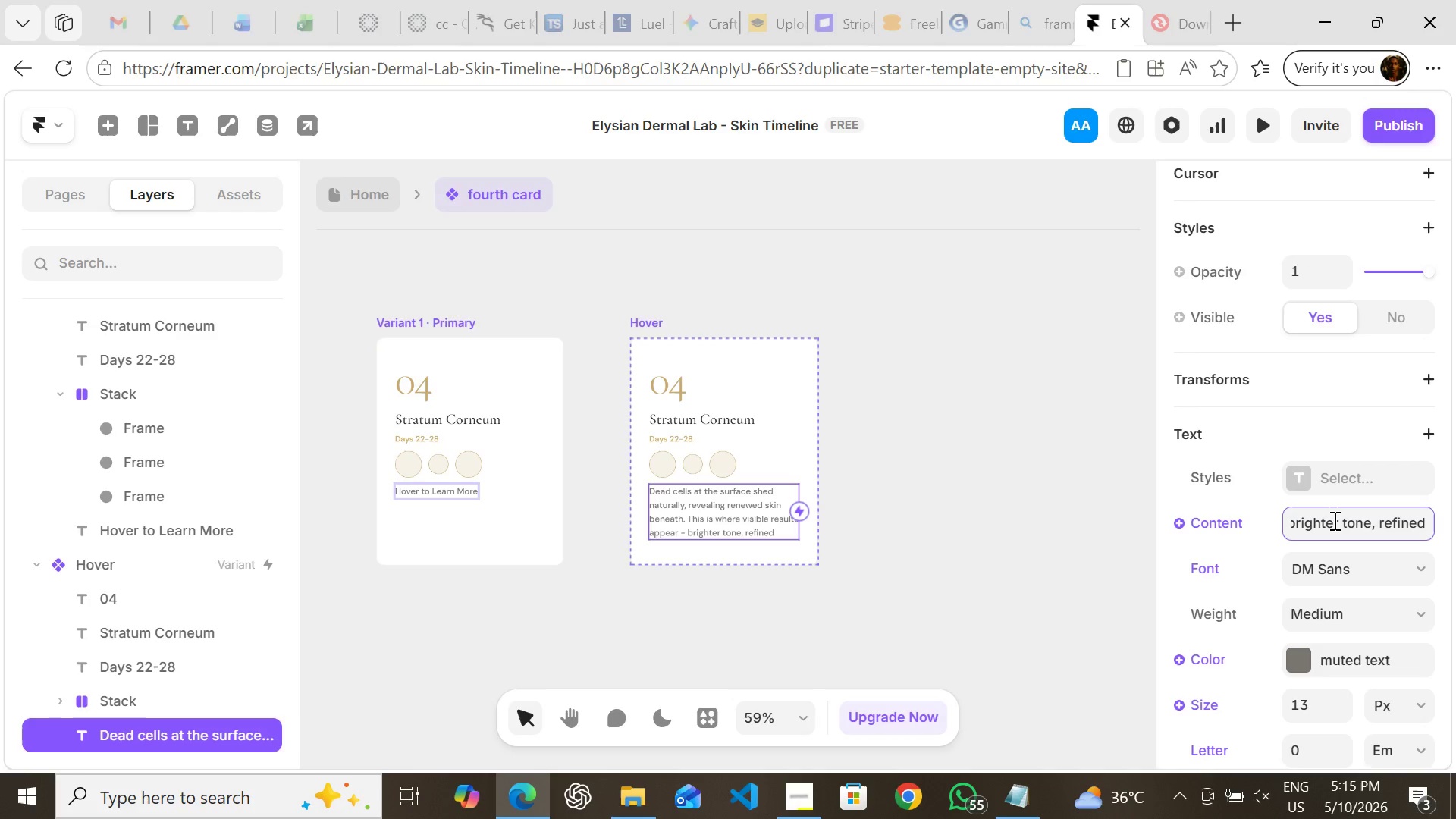 
wait(27.05)
 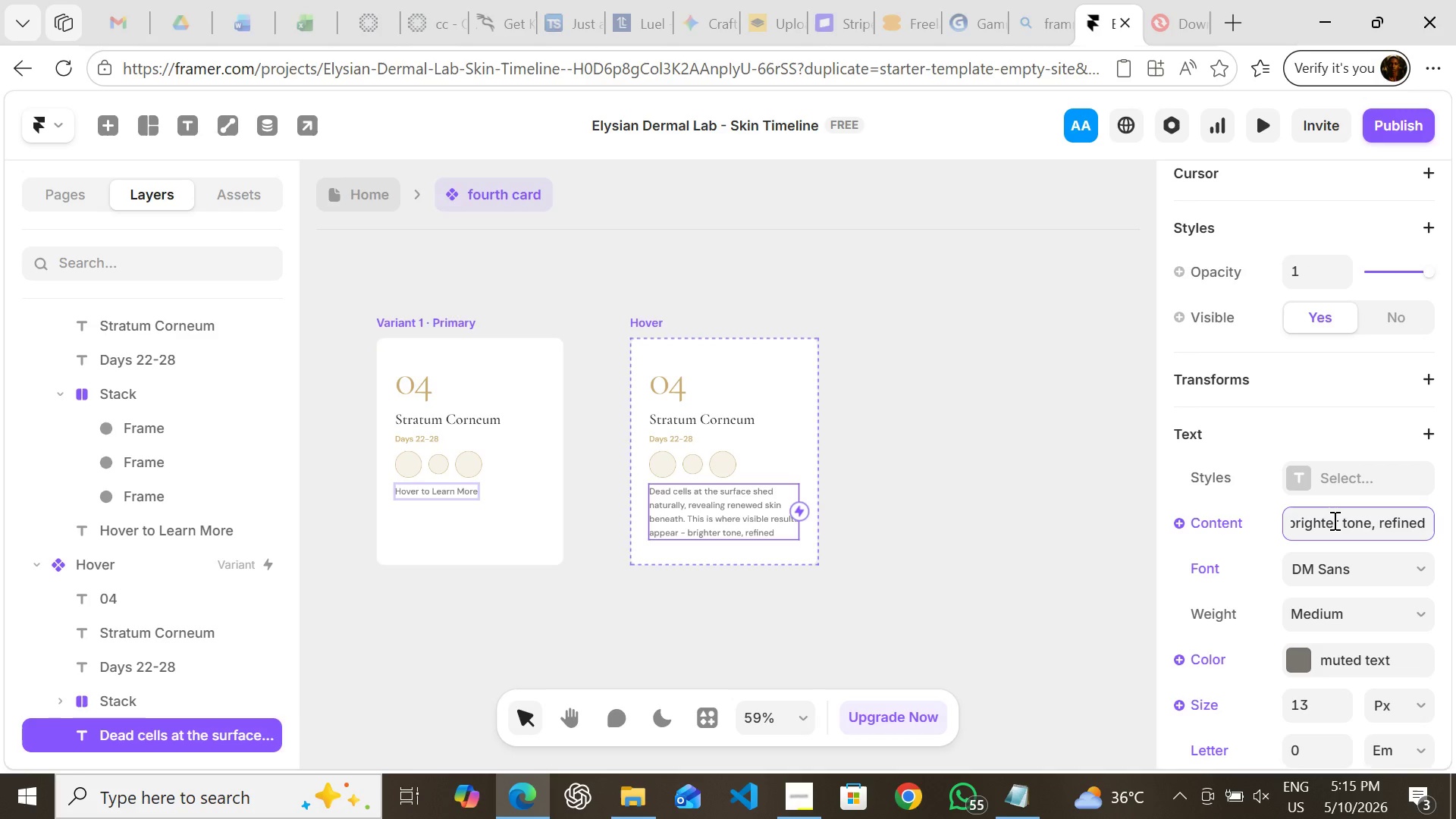 
key(Enter)
 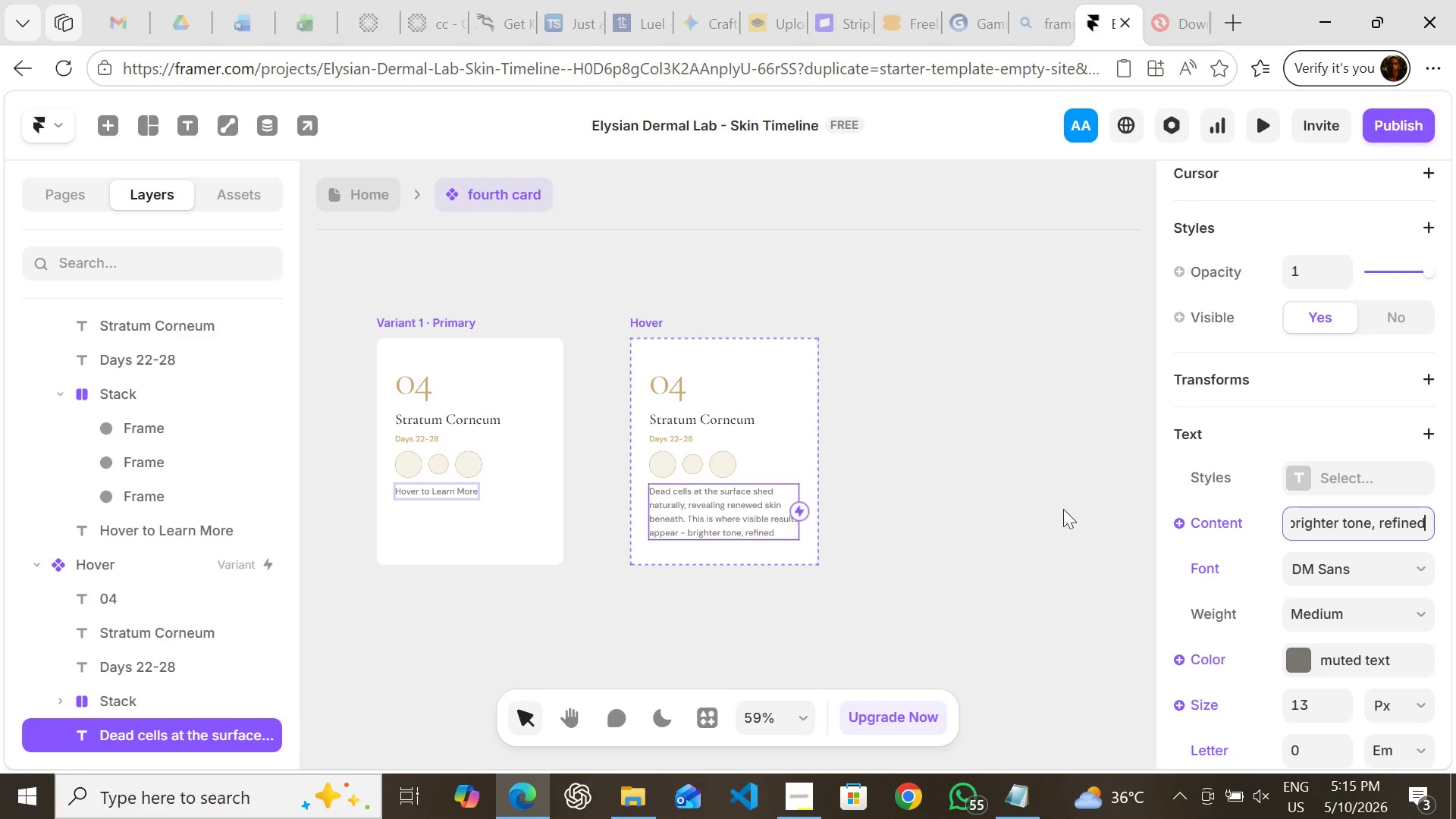 
left_click([1031, 478])
 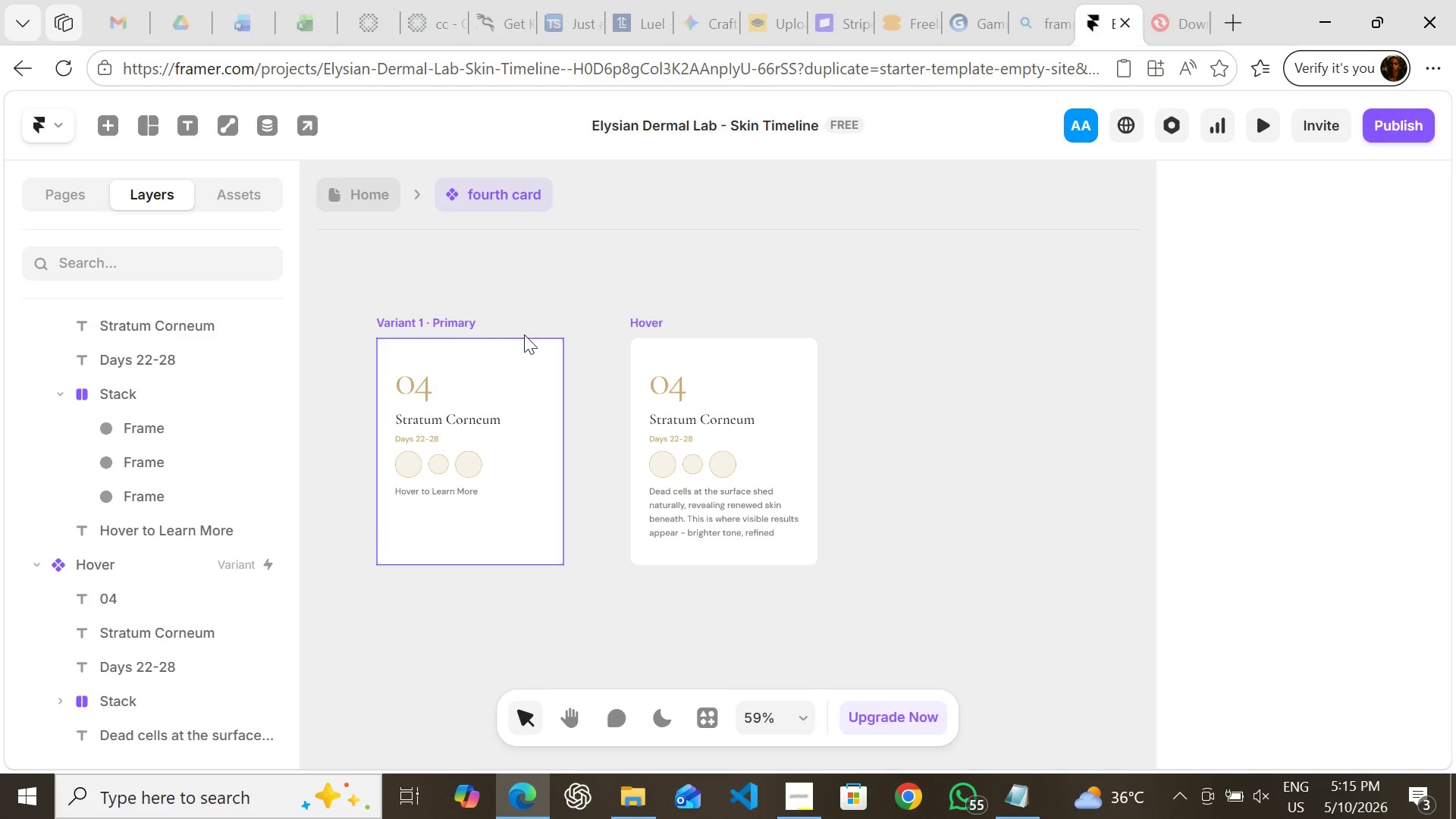 
left_click([447, 317])
 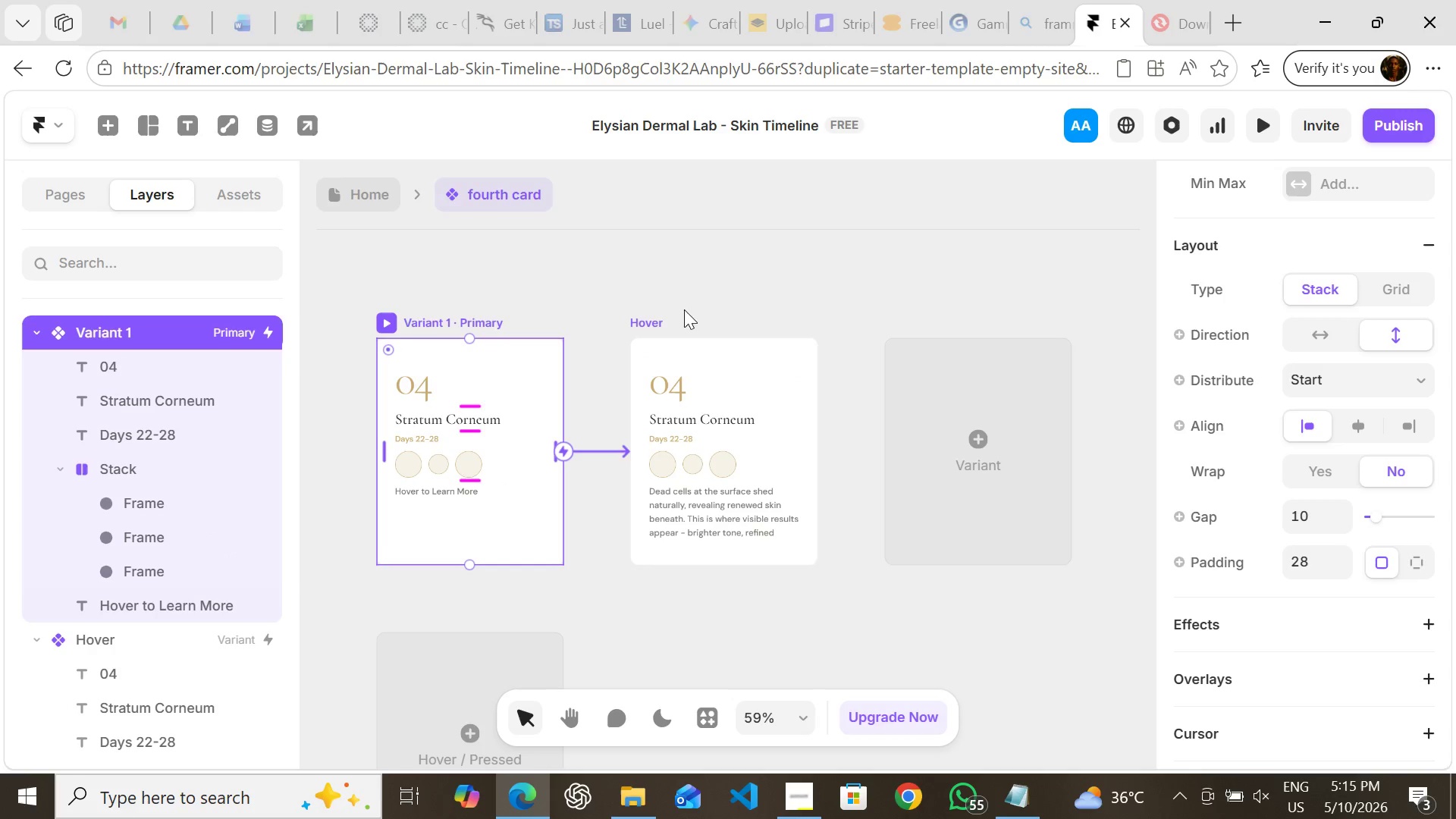 
left_click([650, 321])
 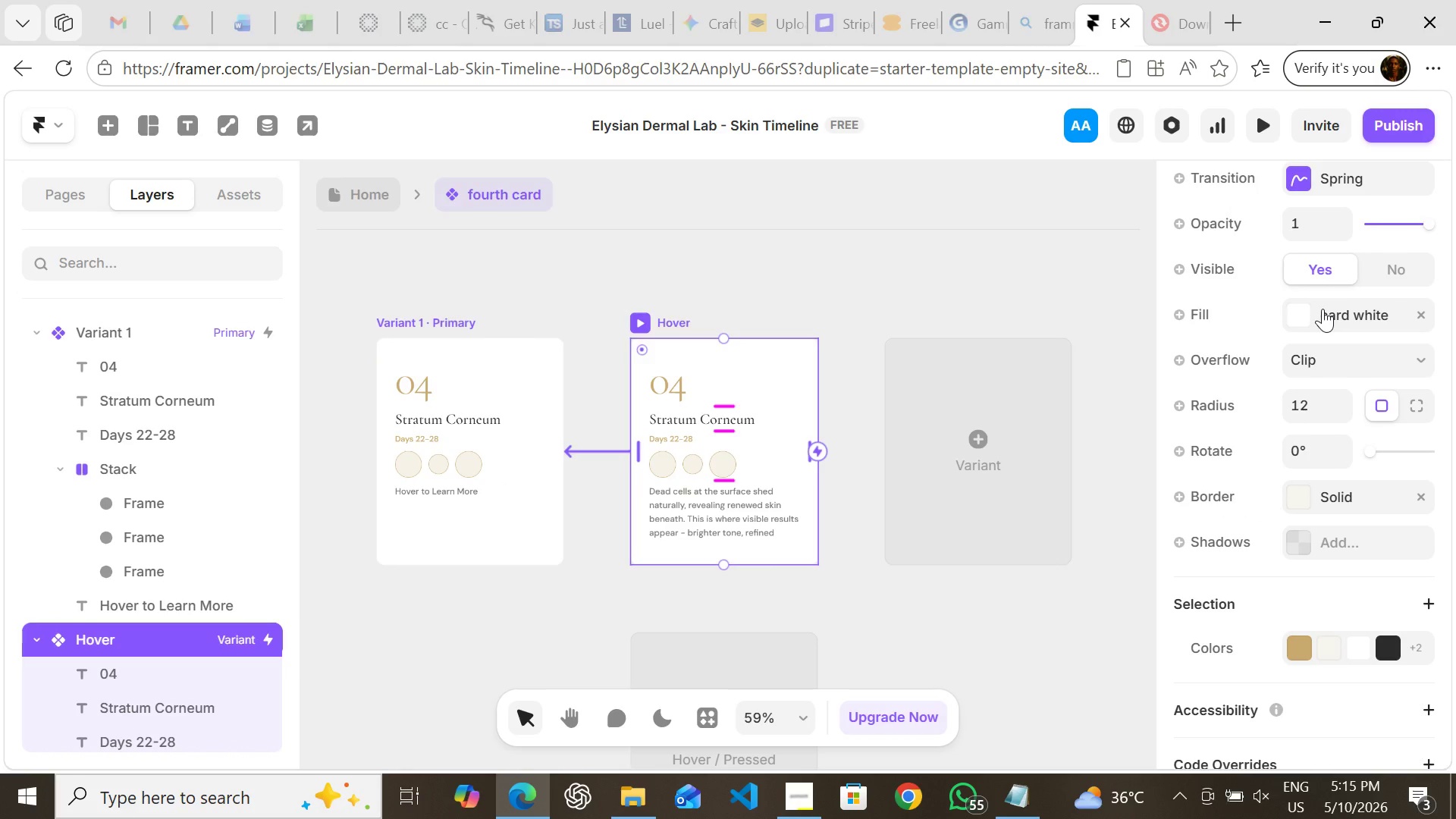 
left_click([1298, 227])
 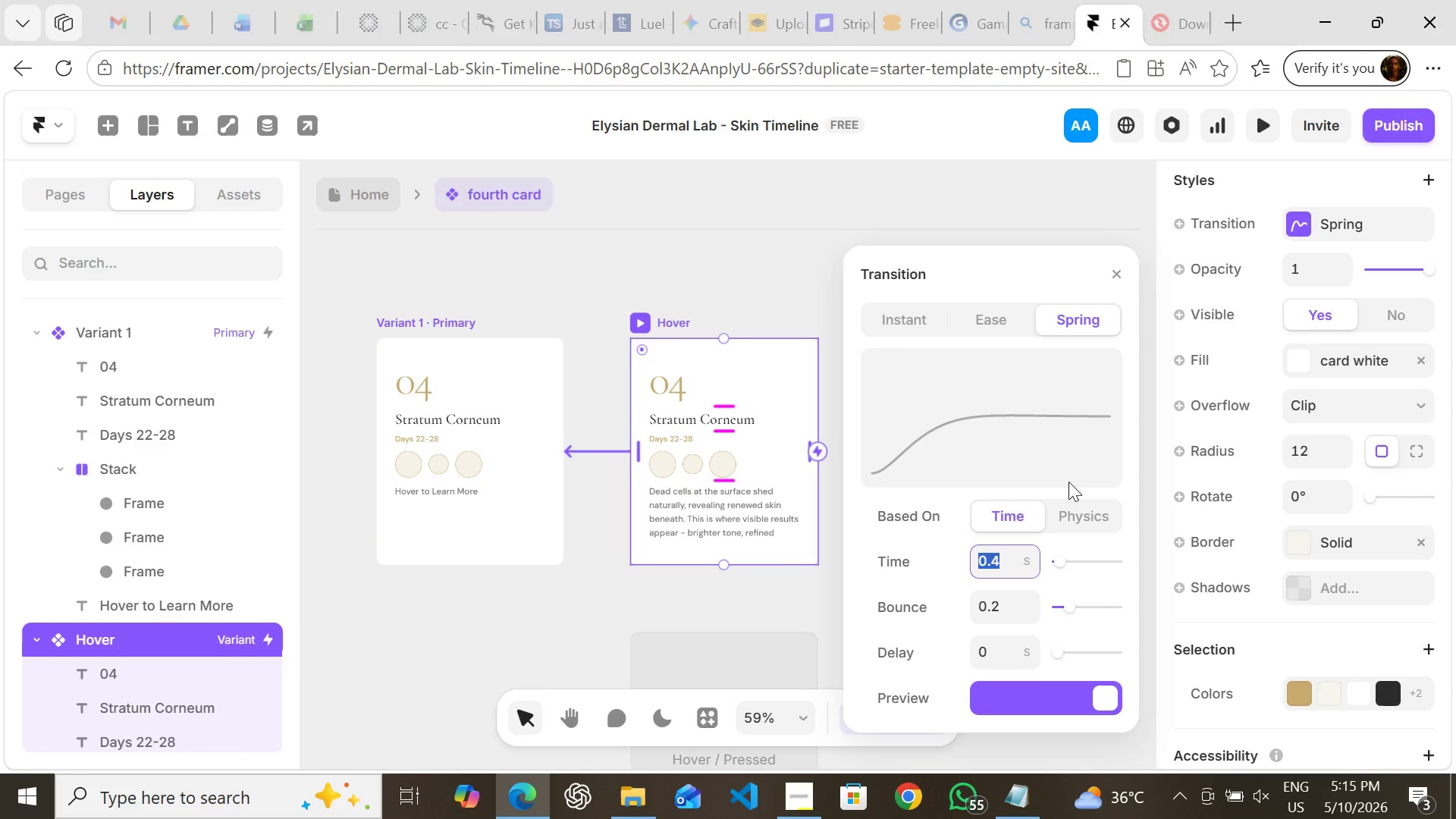 
left_click([1076, 513])
 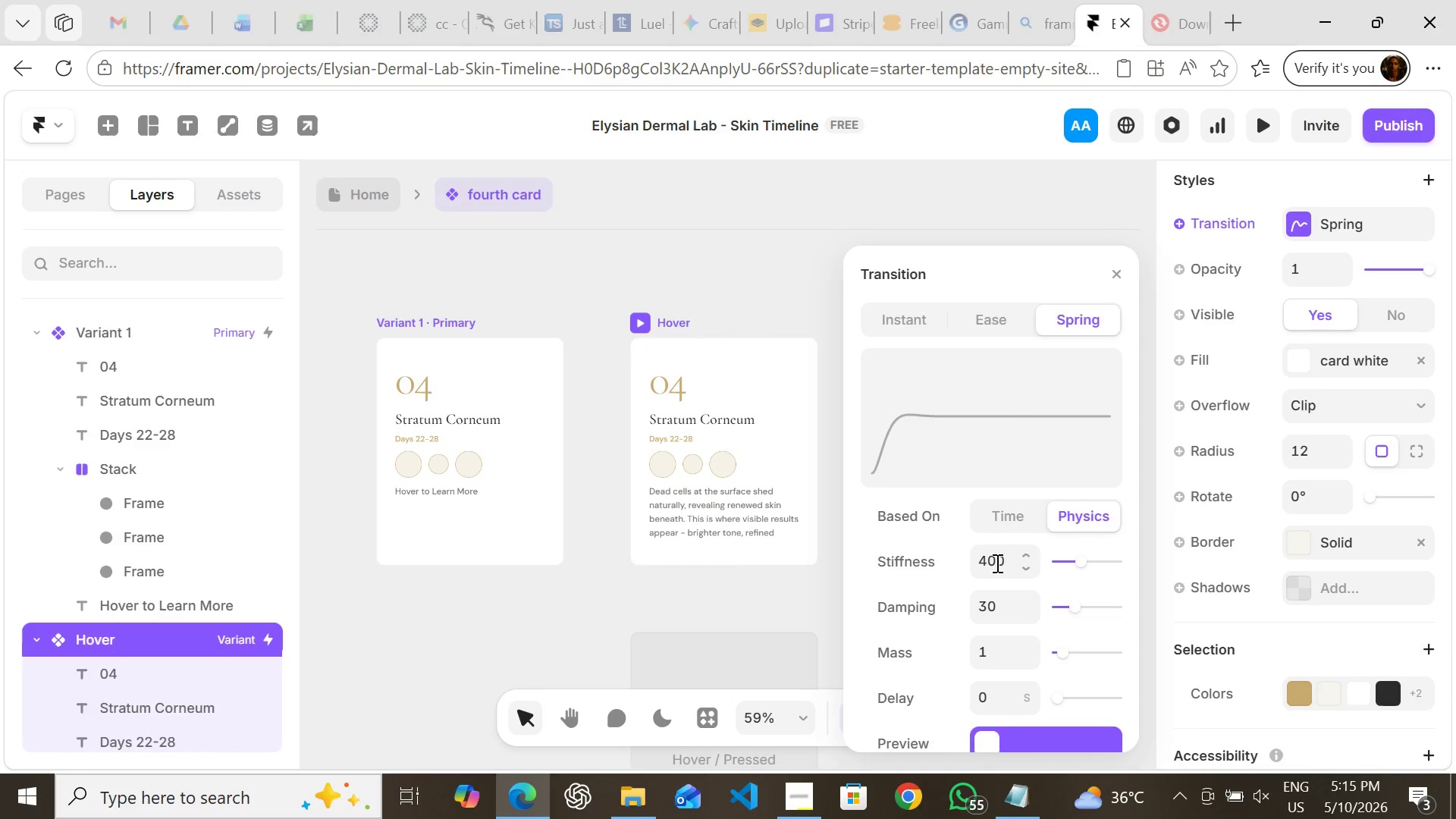 
left_click([996, 563])
 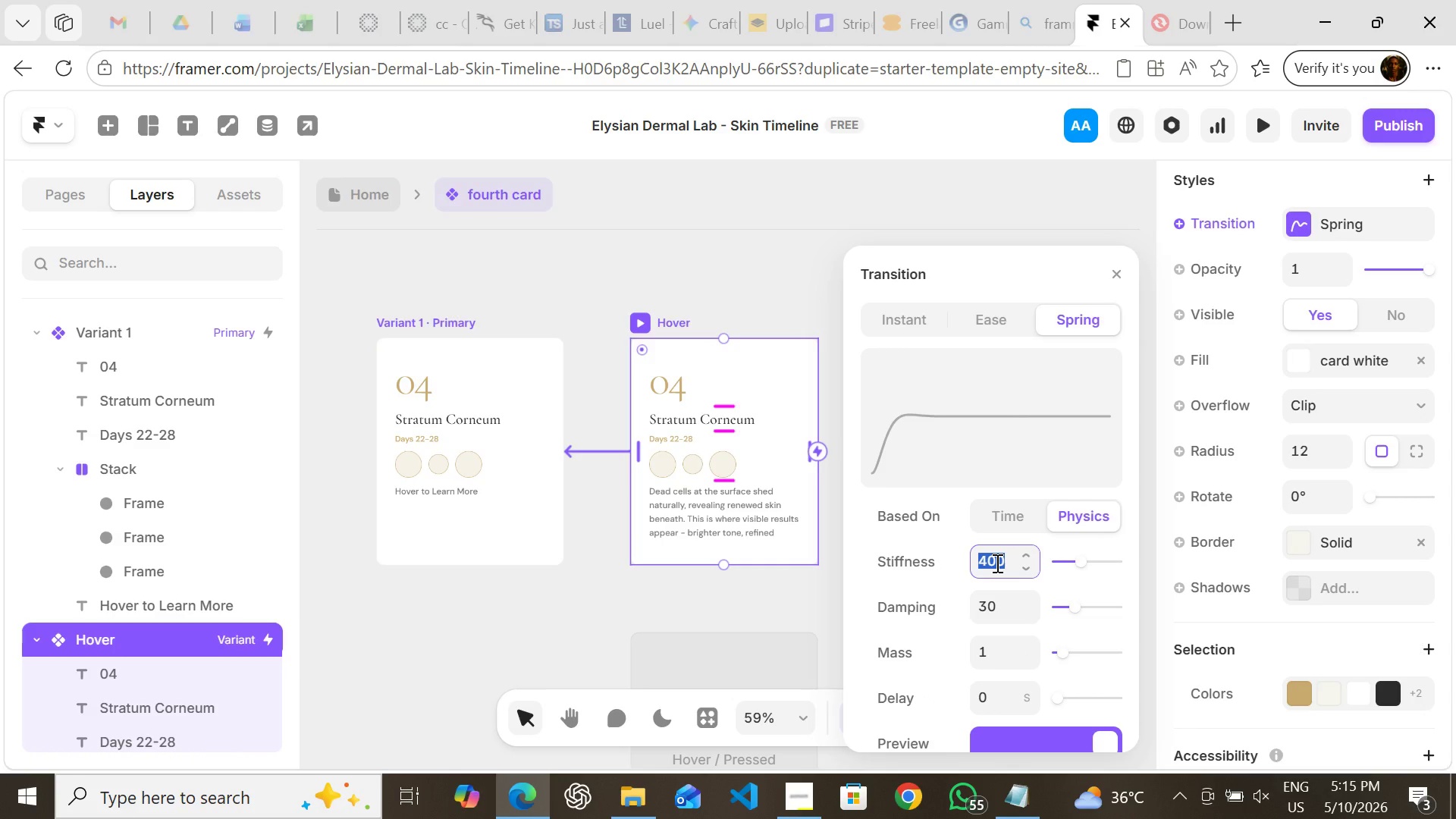 
type(3o)
key(Backspace)
type(00)
 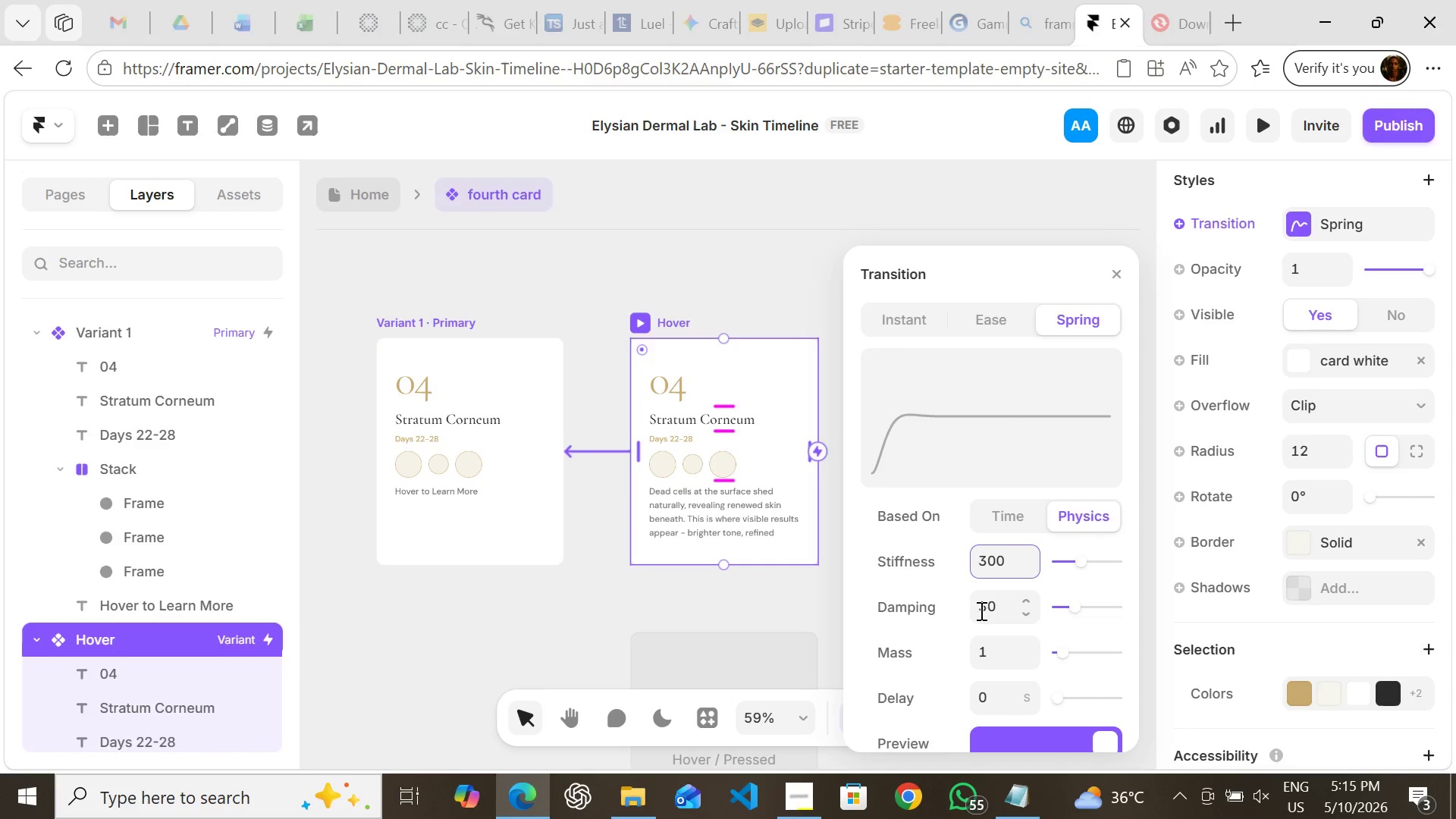 
left_click([980, 610])
 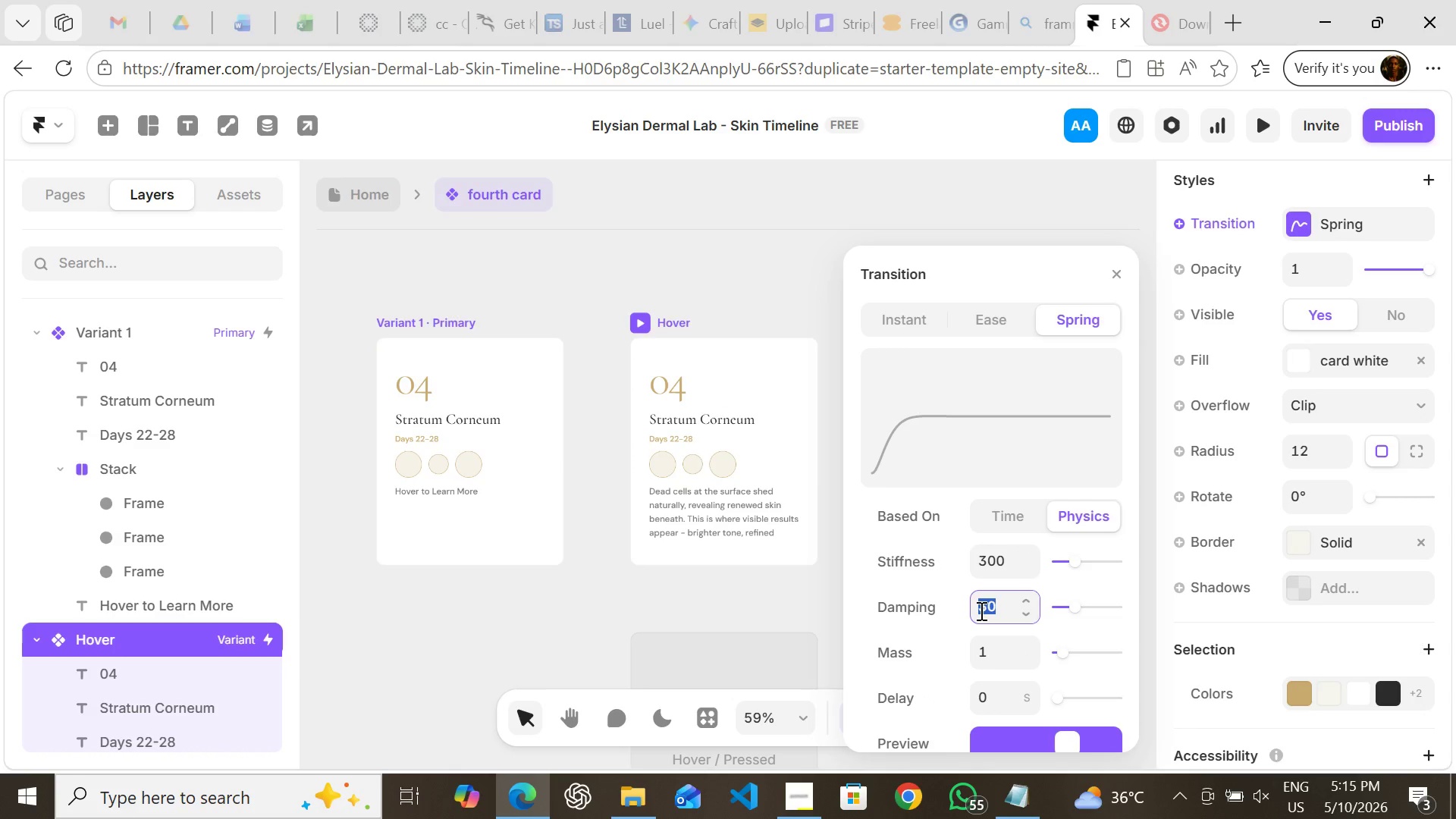 
type(25)
 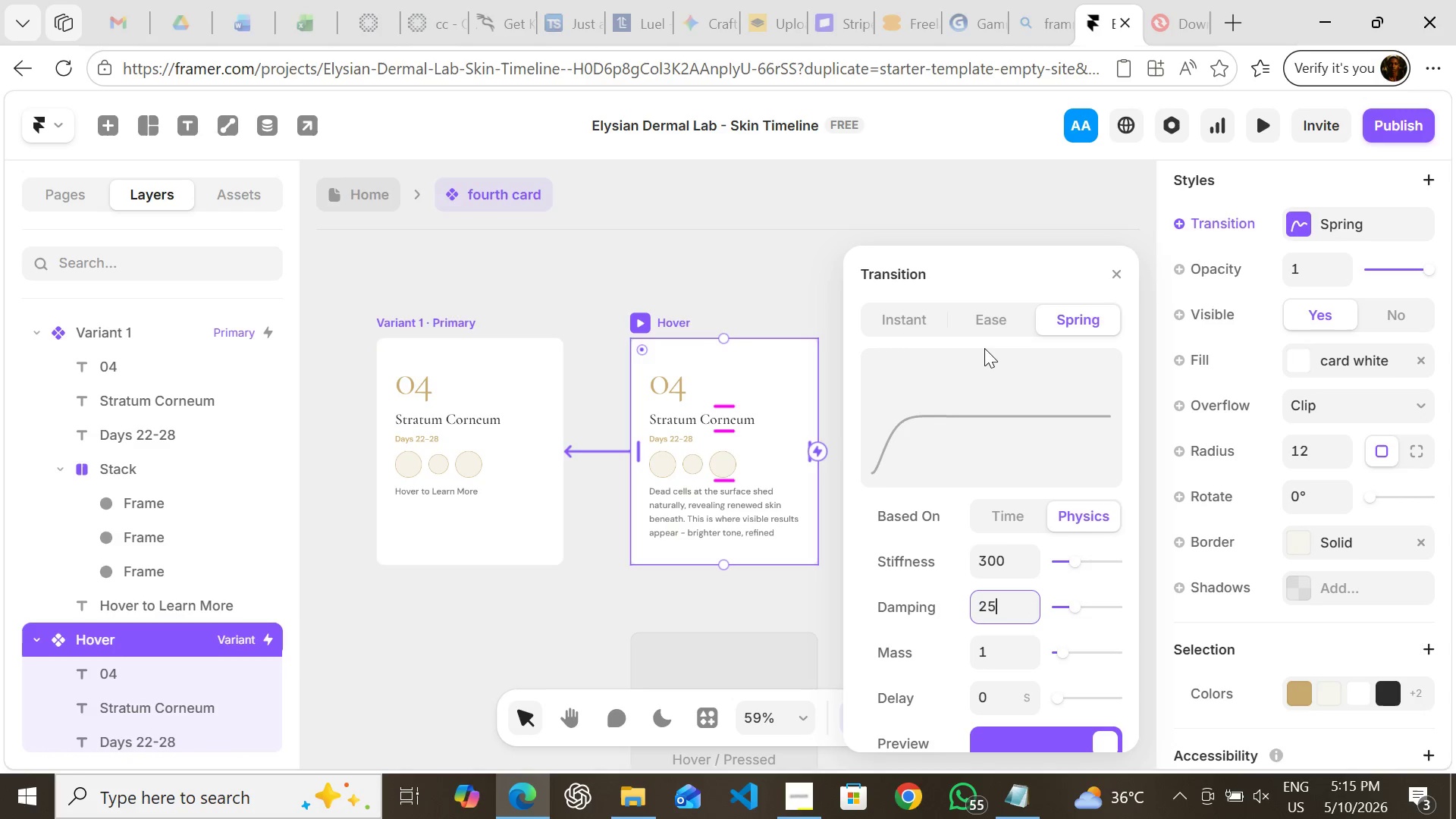 
left_click([980, 317])
 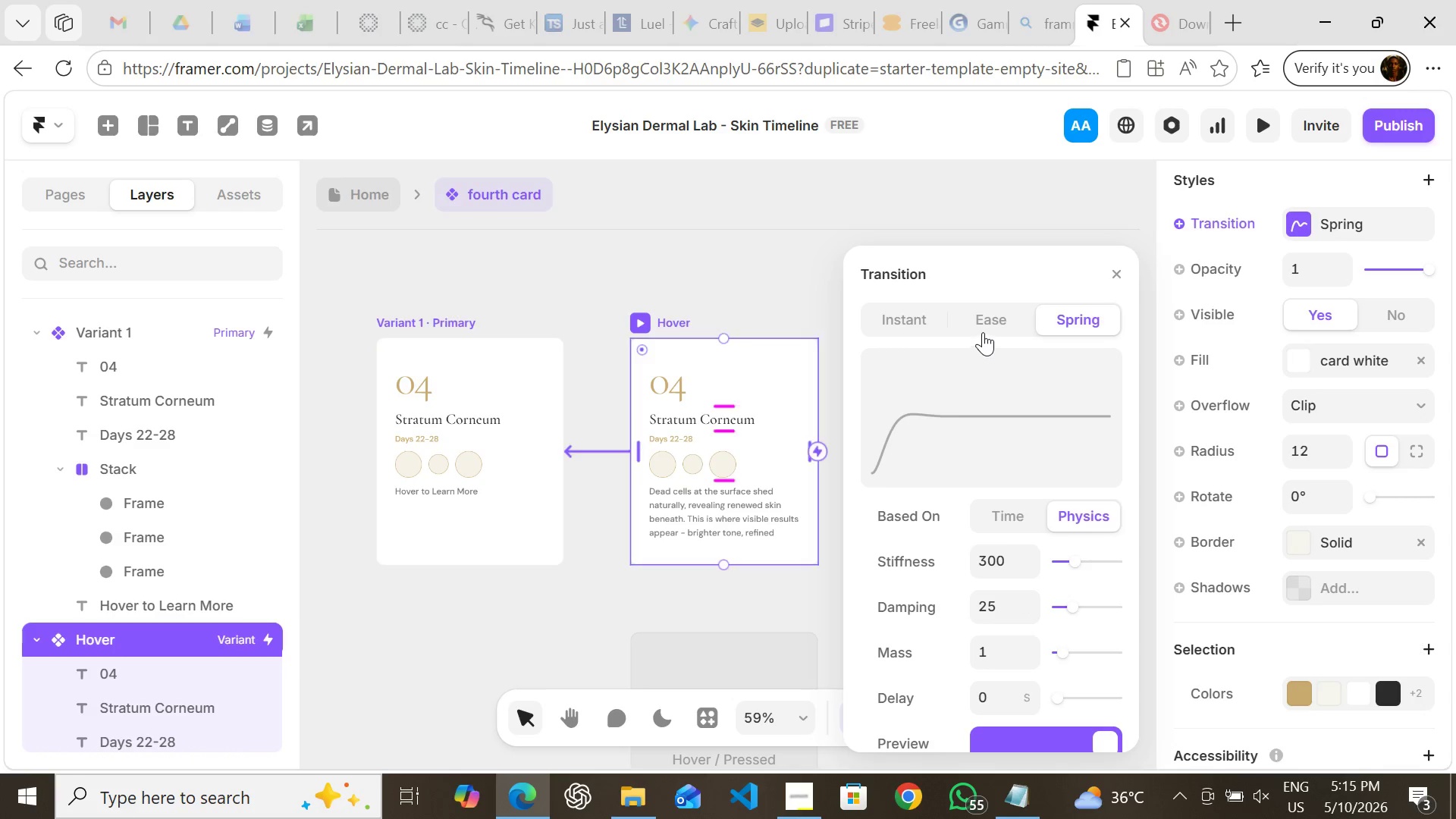 
left_click([987, 313])
 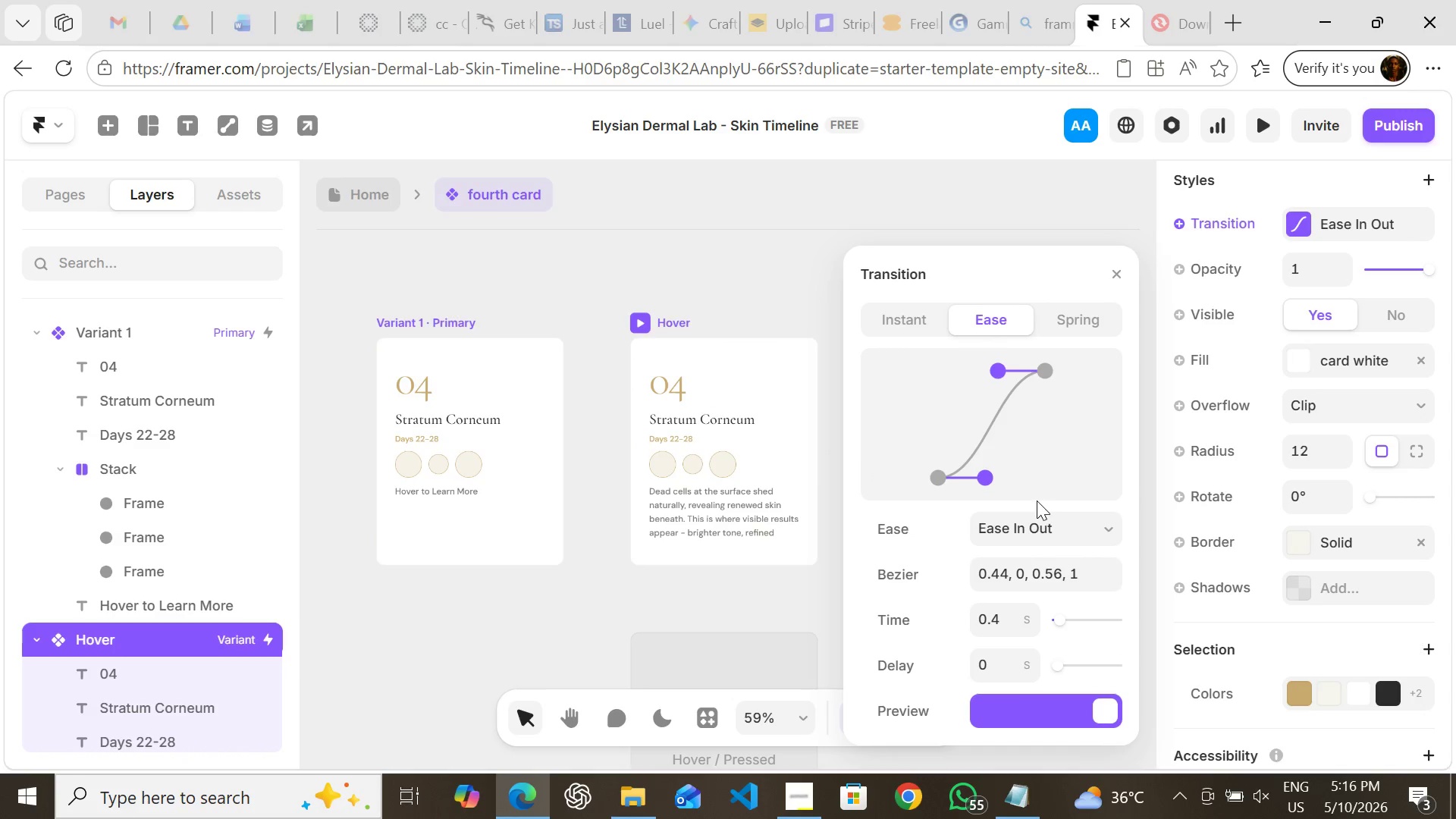 
left_click([1039, 523])
 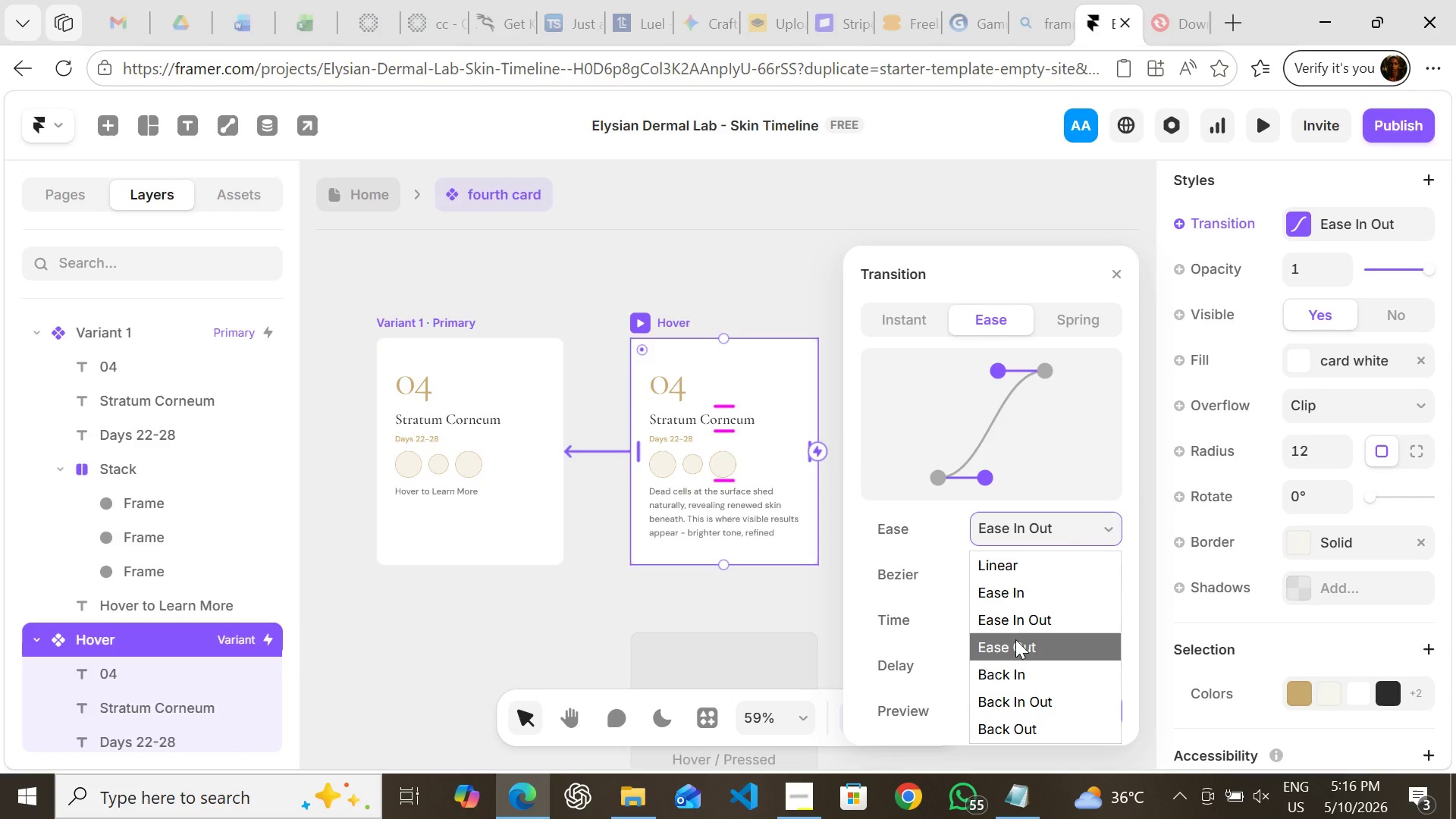 
left_click([1014, 642])
 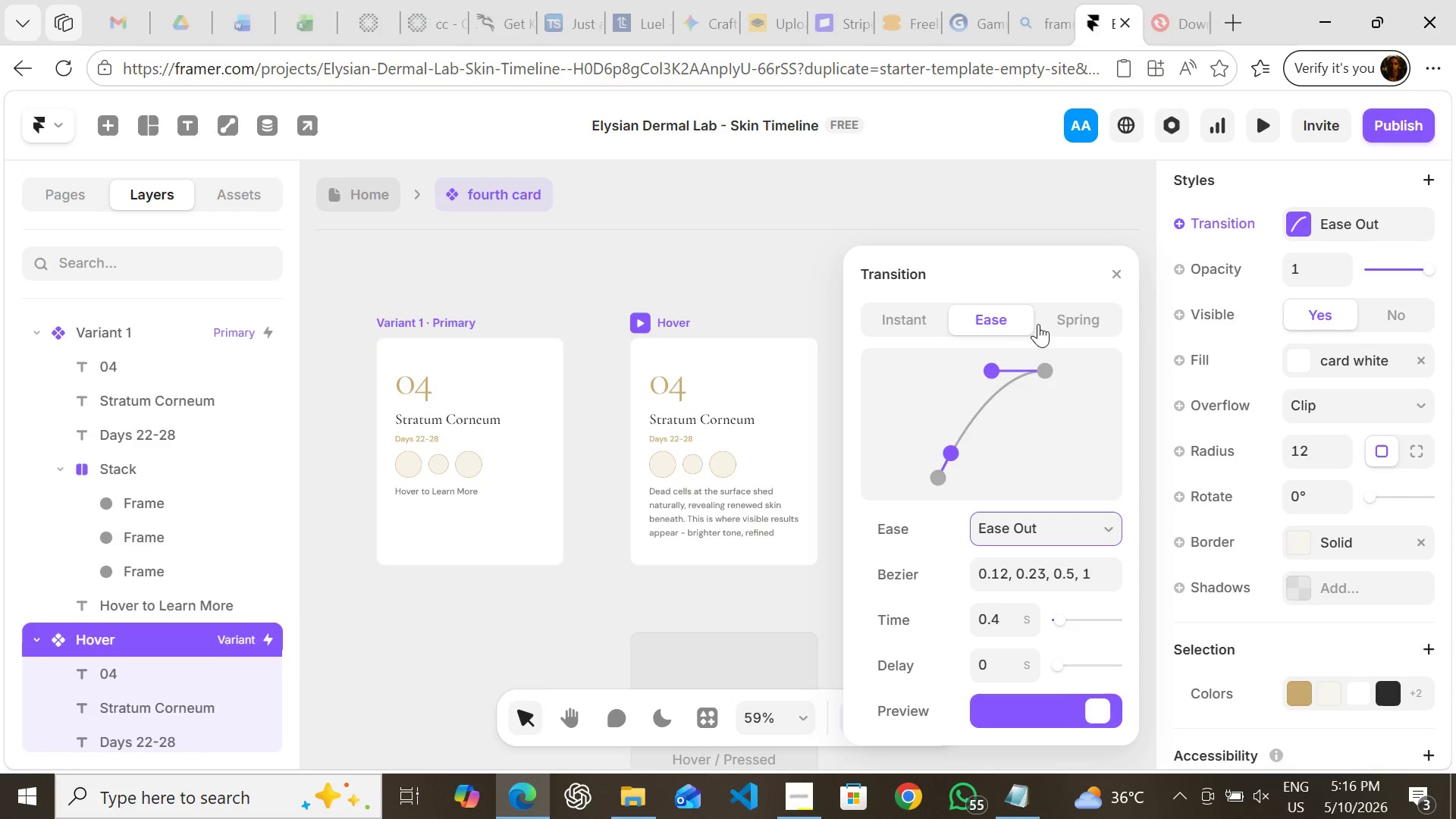 
left_click([1096, 314])
 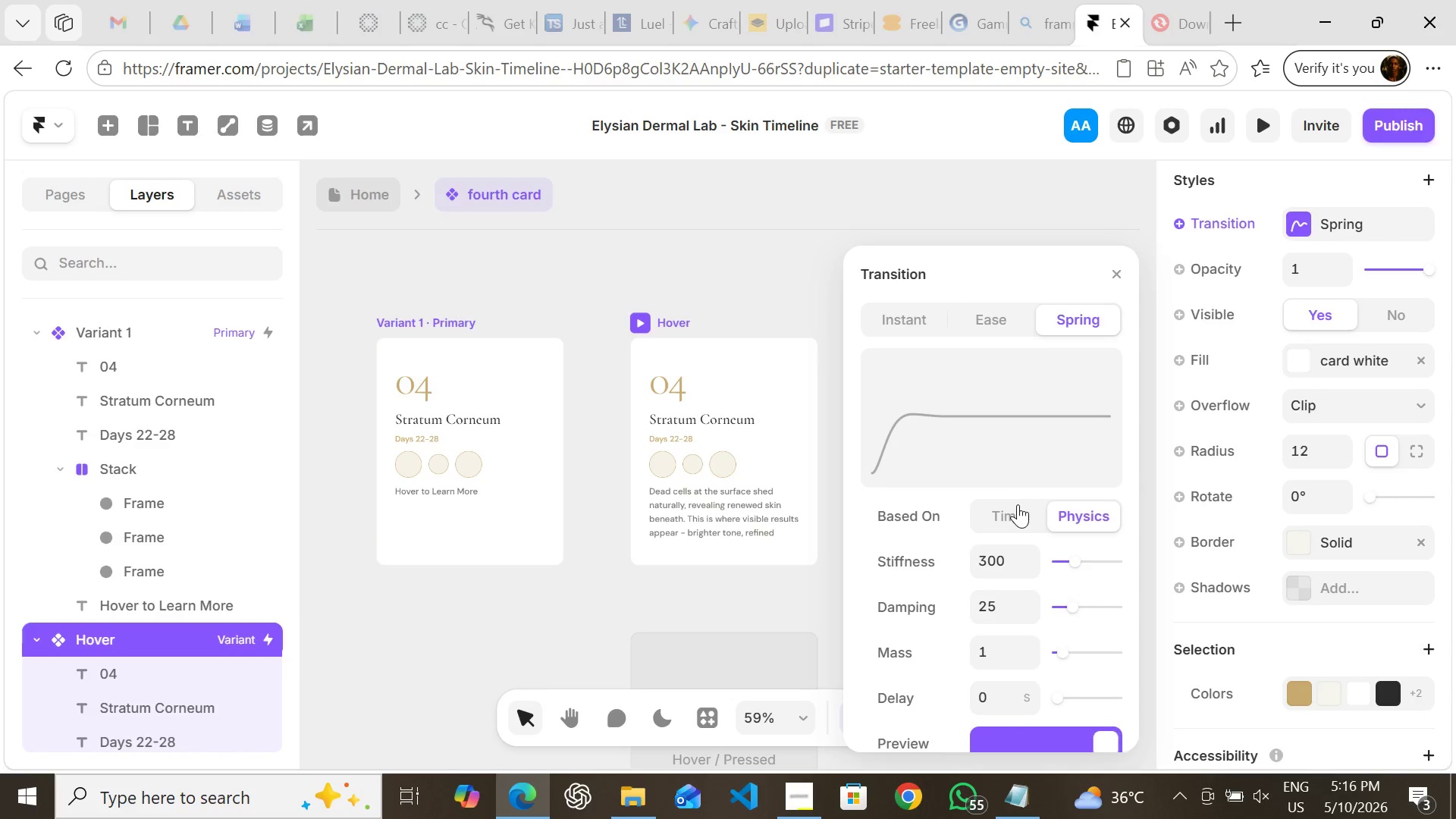 
left_click([1006, 513])
 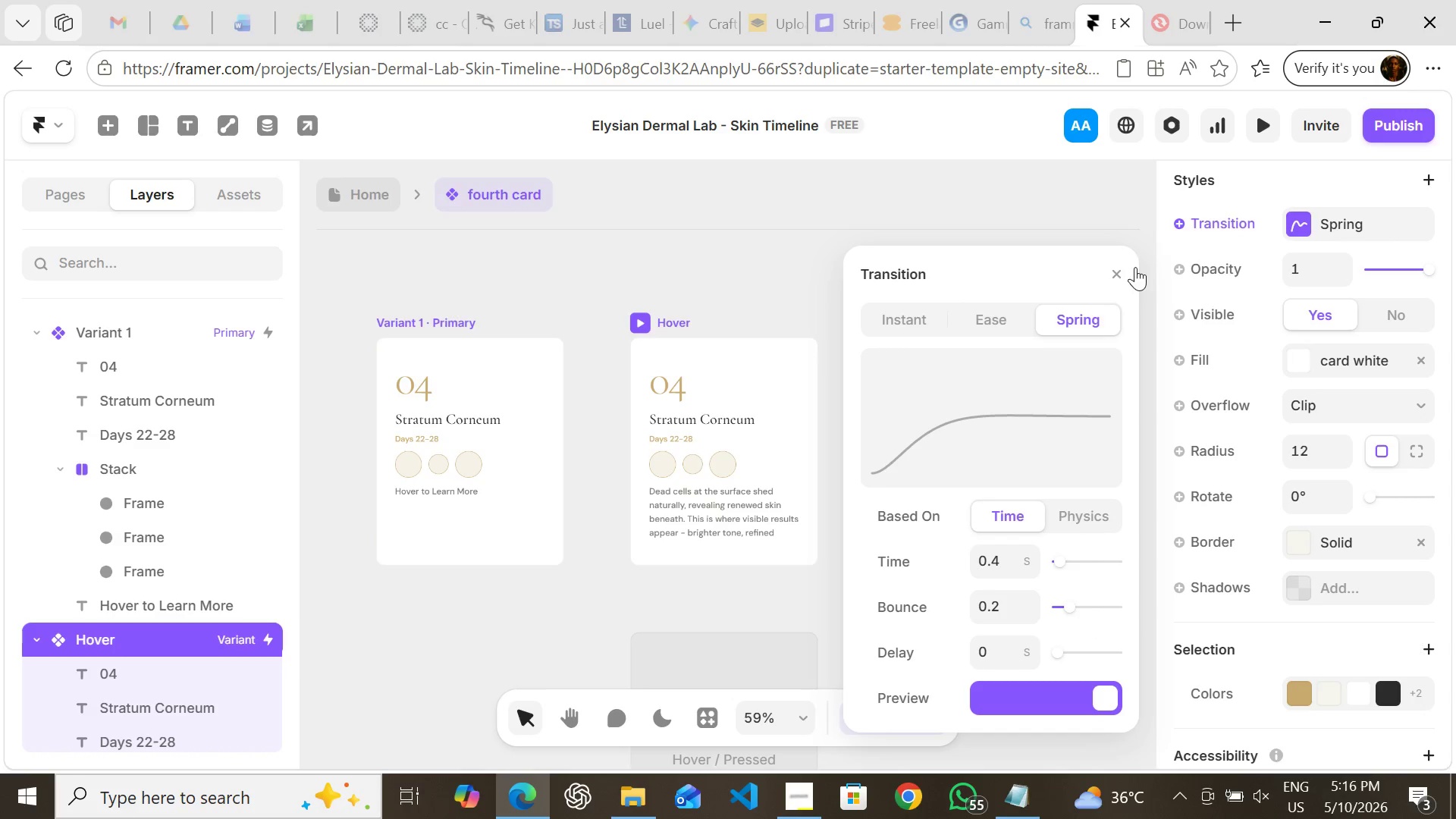 
left_click([1113, 275])
 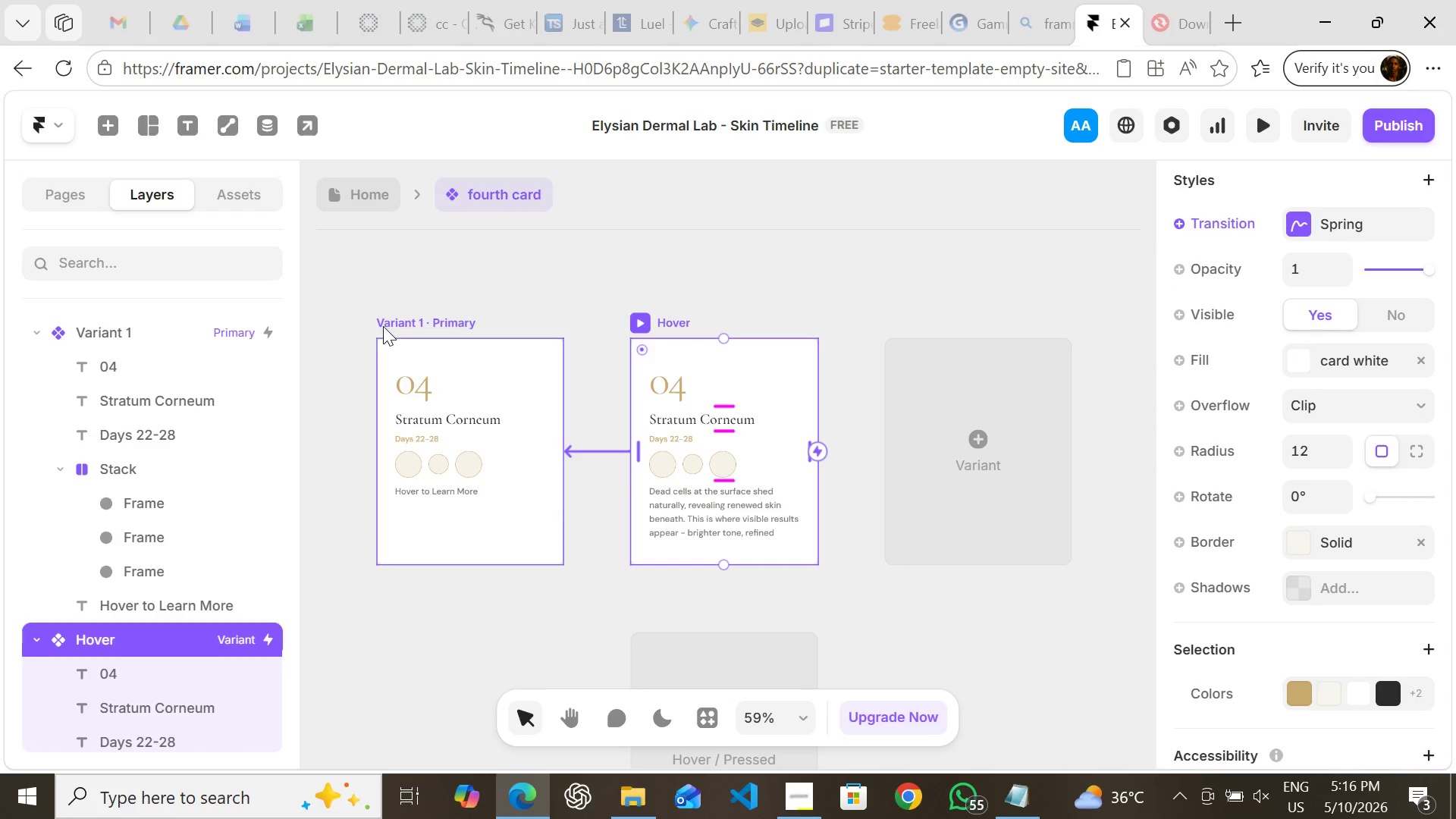 
left_click([383, 326])
 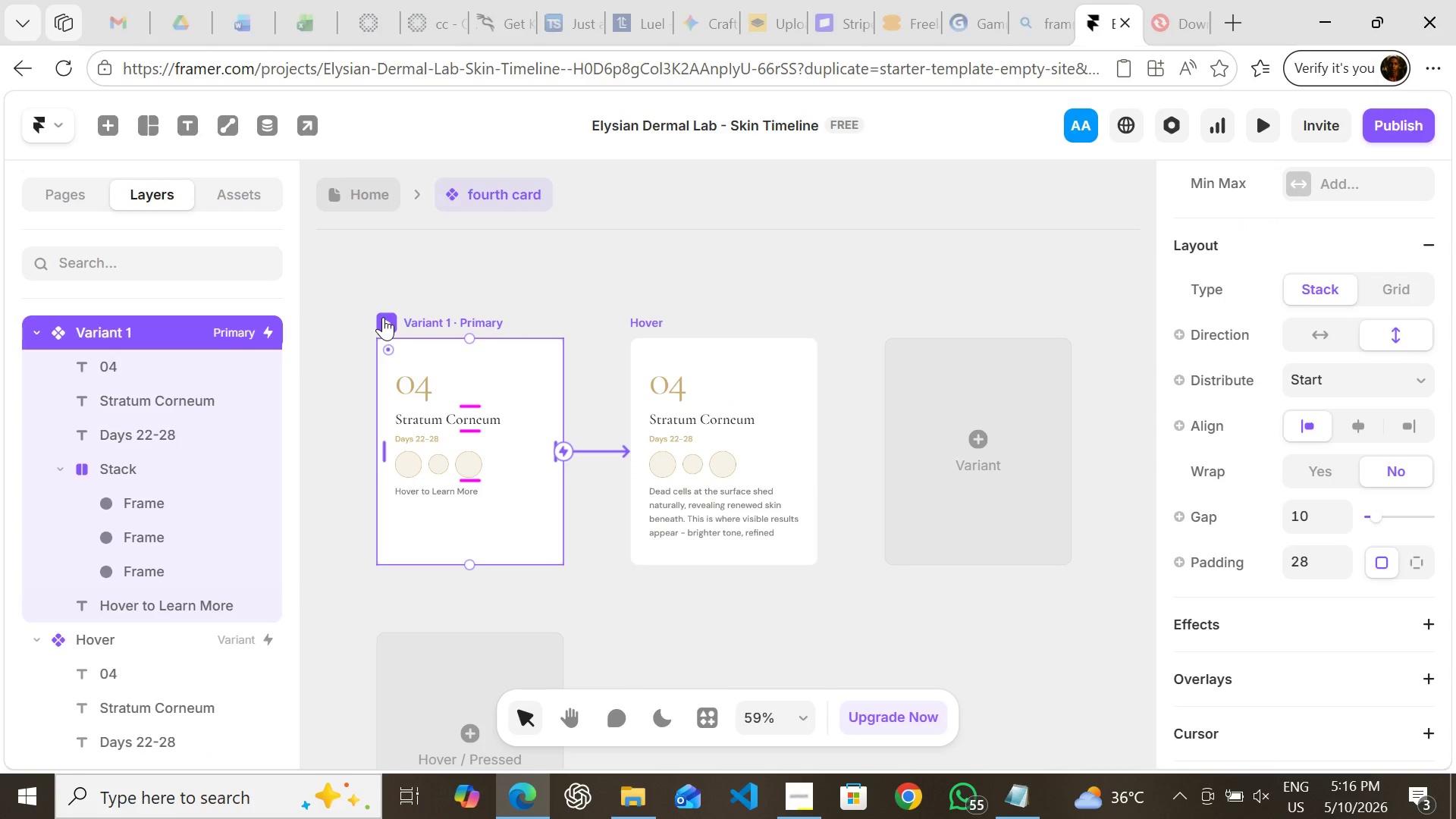 
left_click([383, 317])
 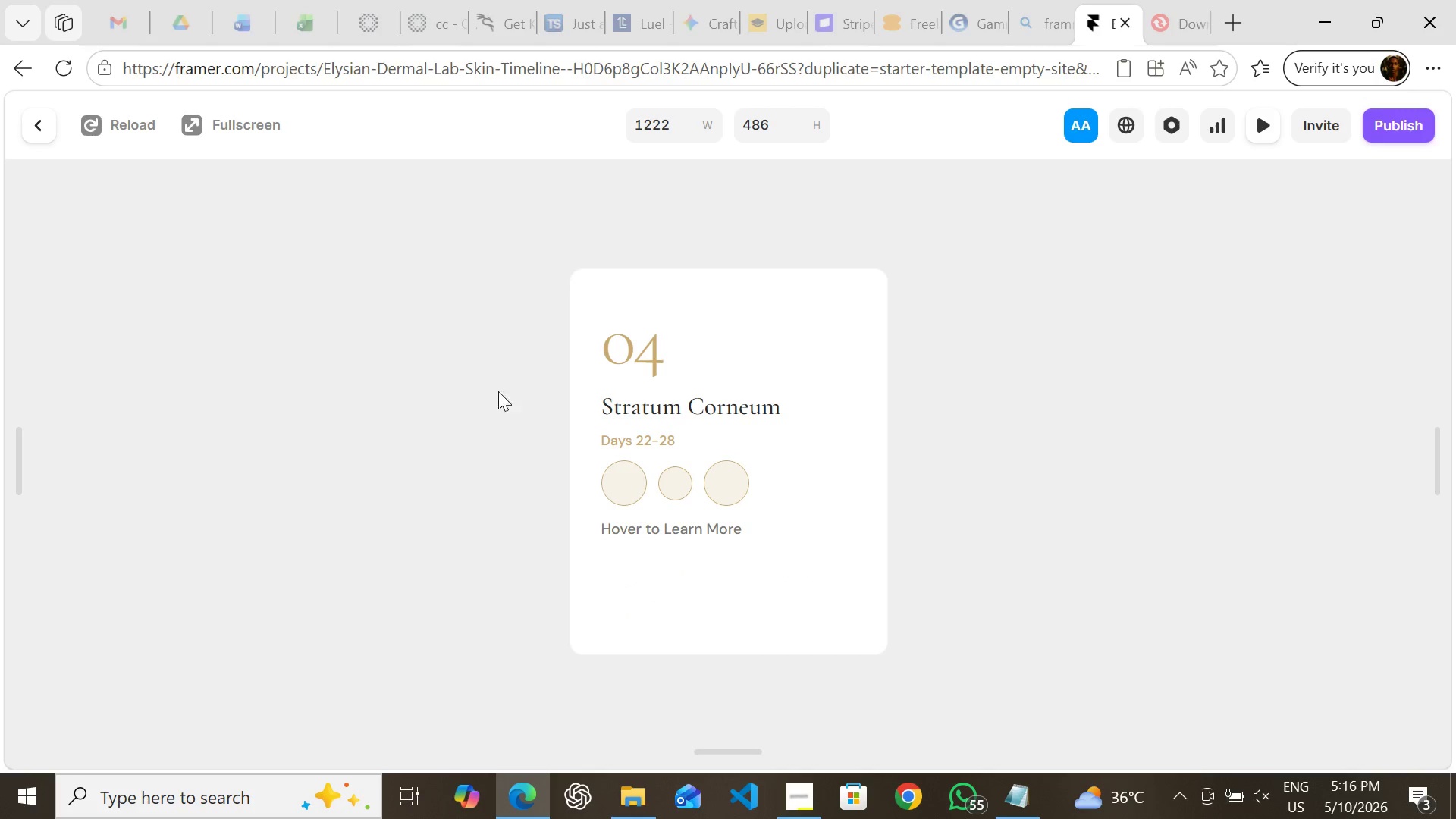 
wait(6.02)
 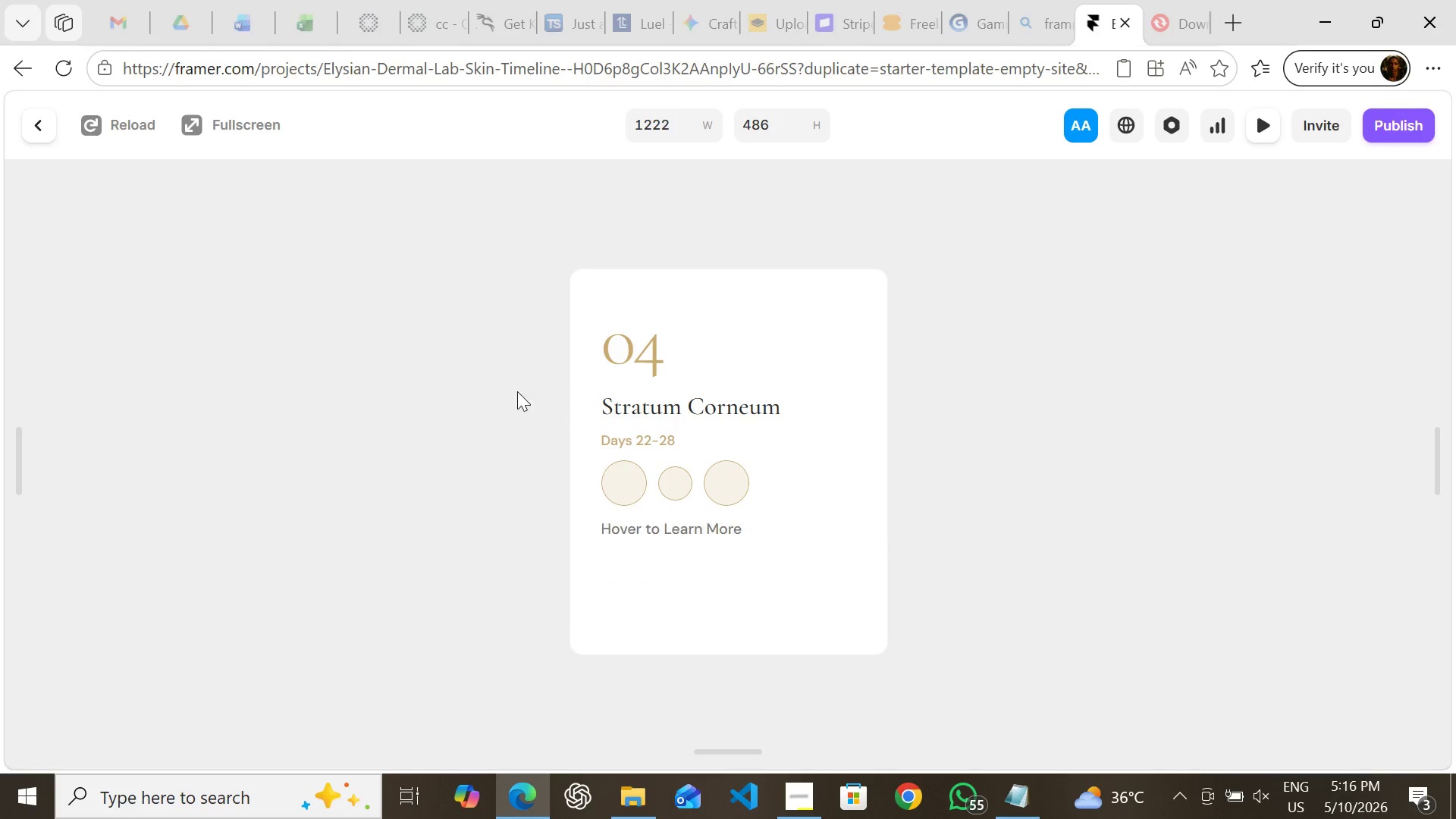 
left_click([45, 132])
 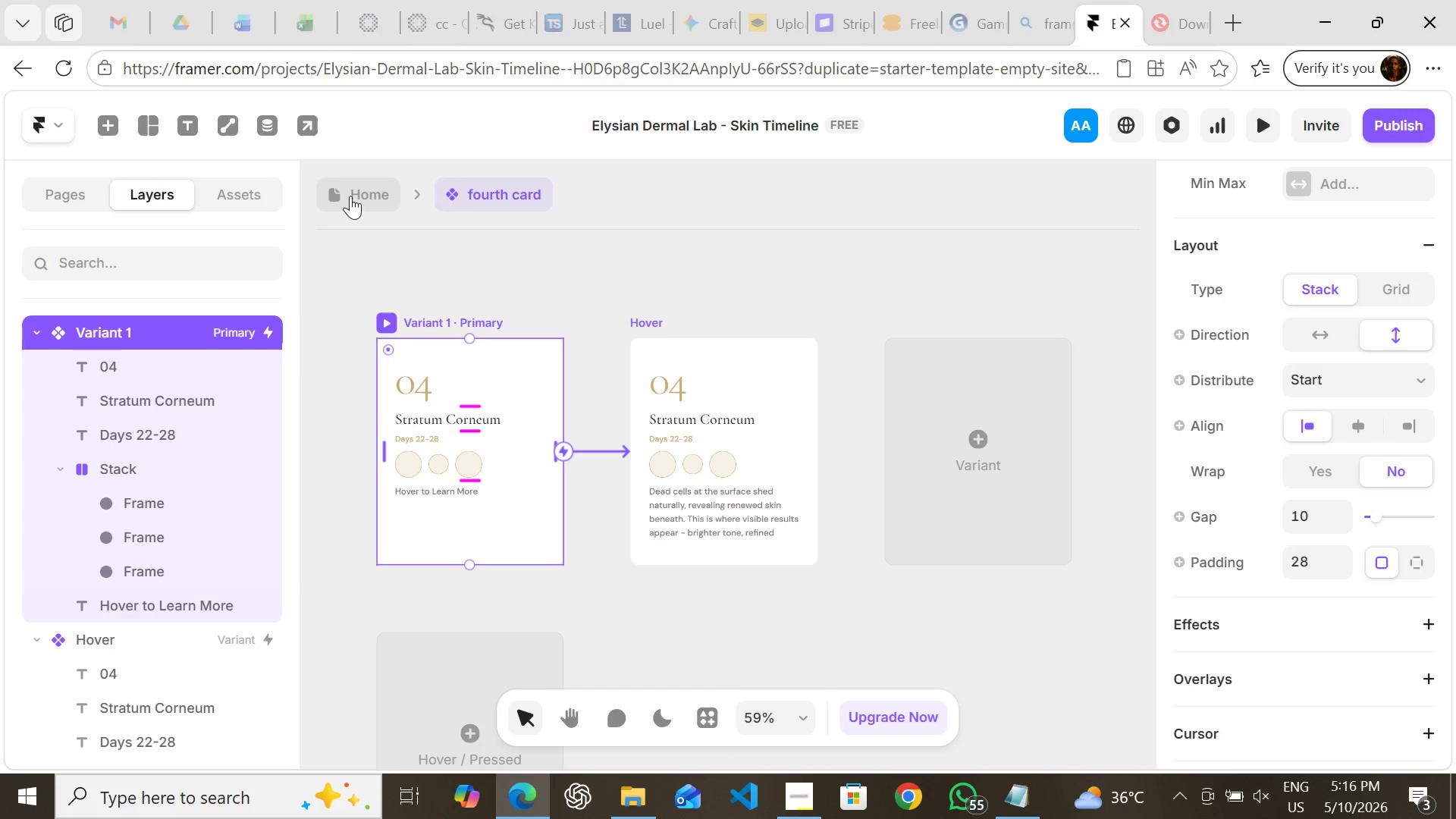 
left_click([351, 196])
 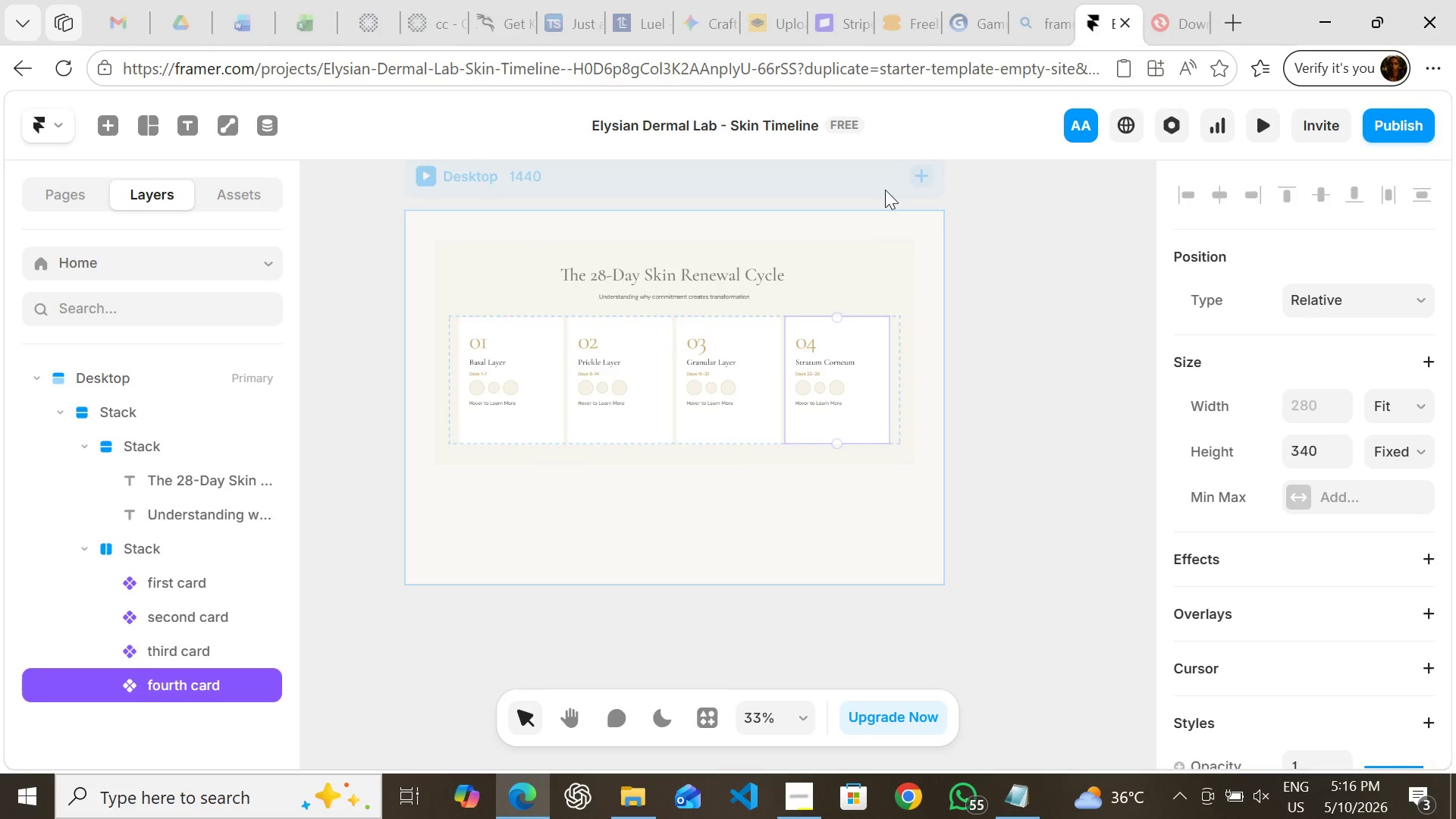 
wait(6.02)
 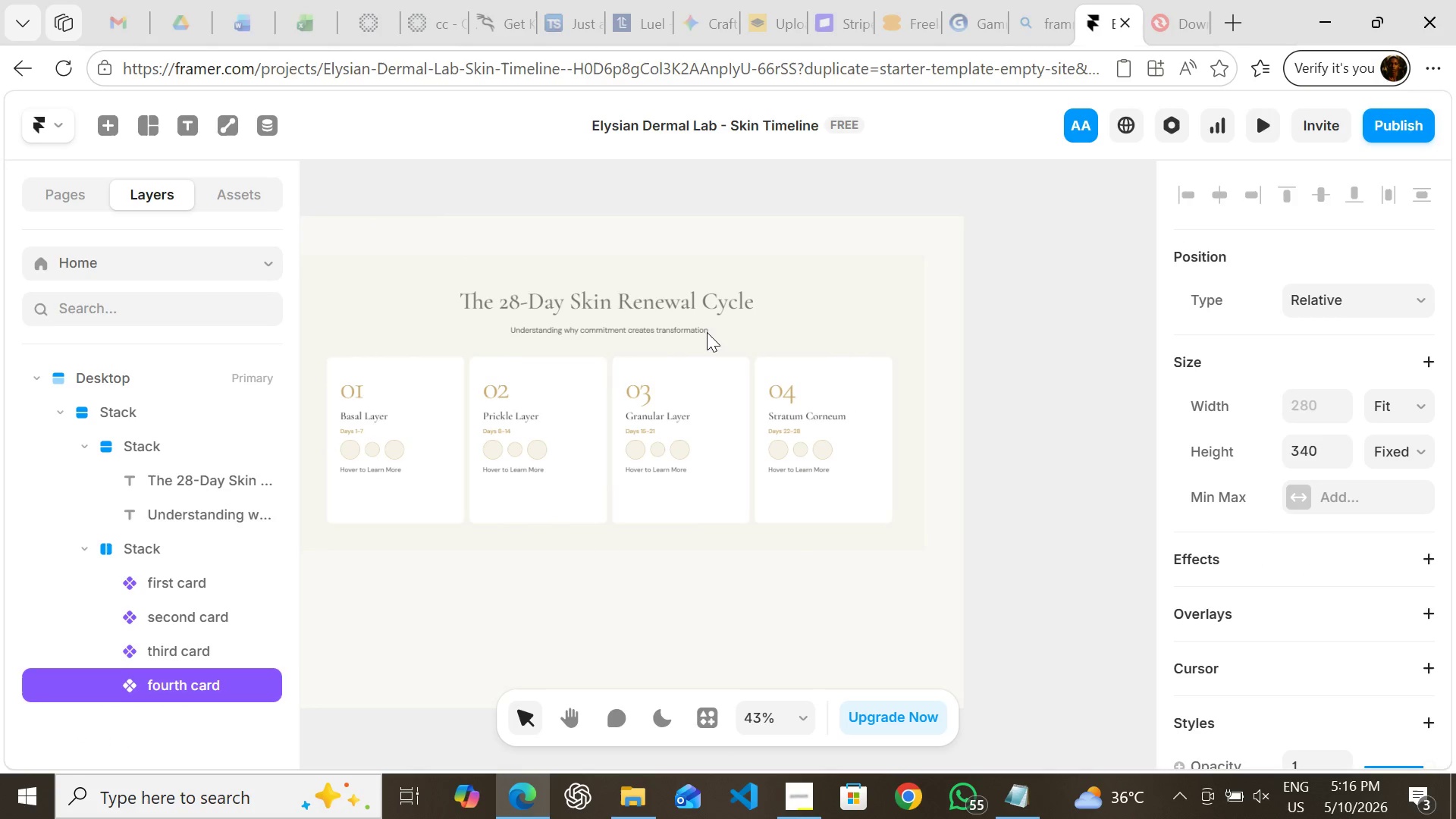 
left_click([918, 244])
 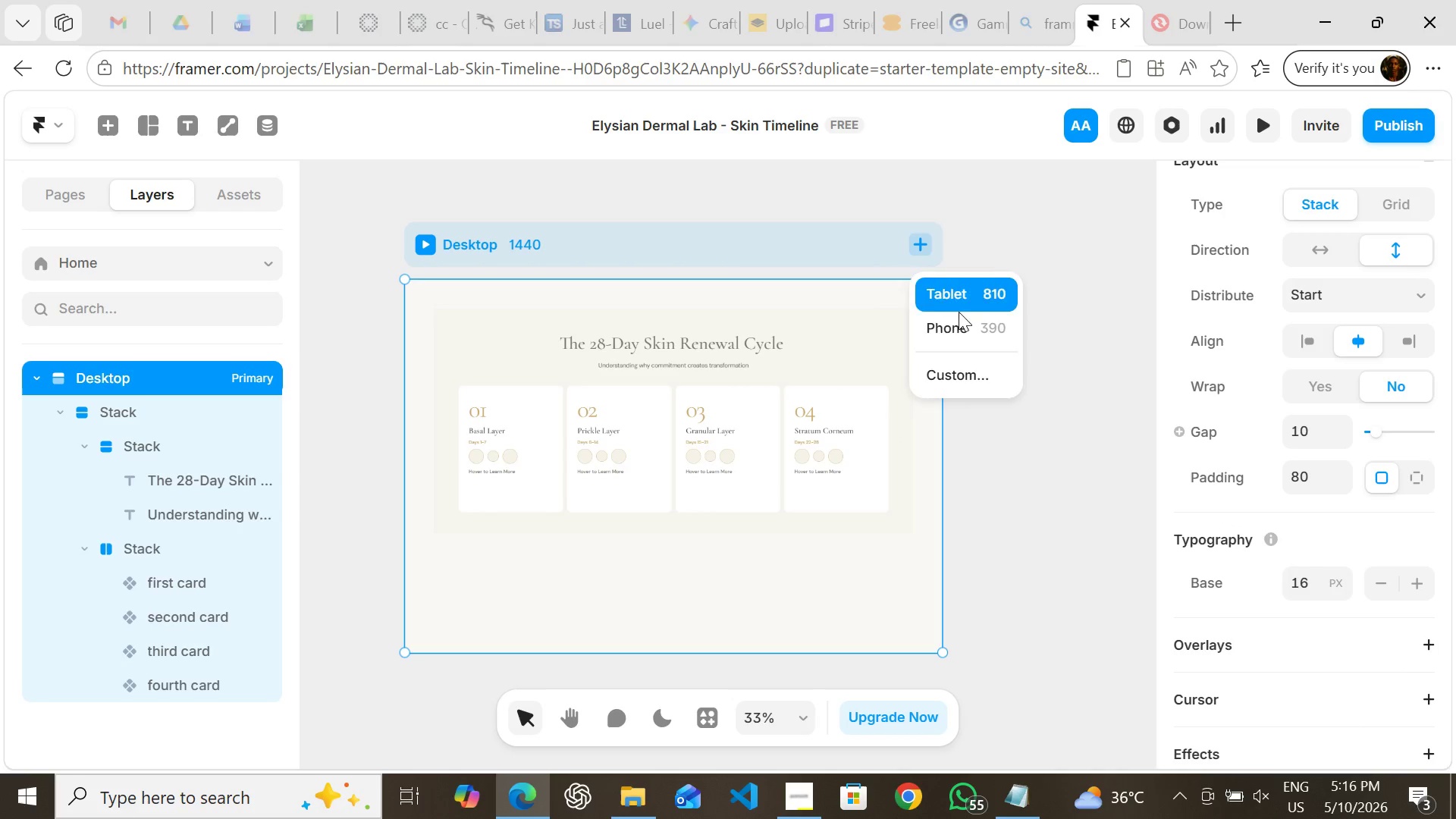 
left_click([959, 319])
 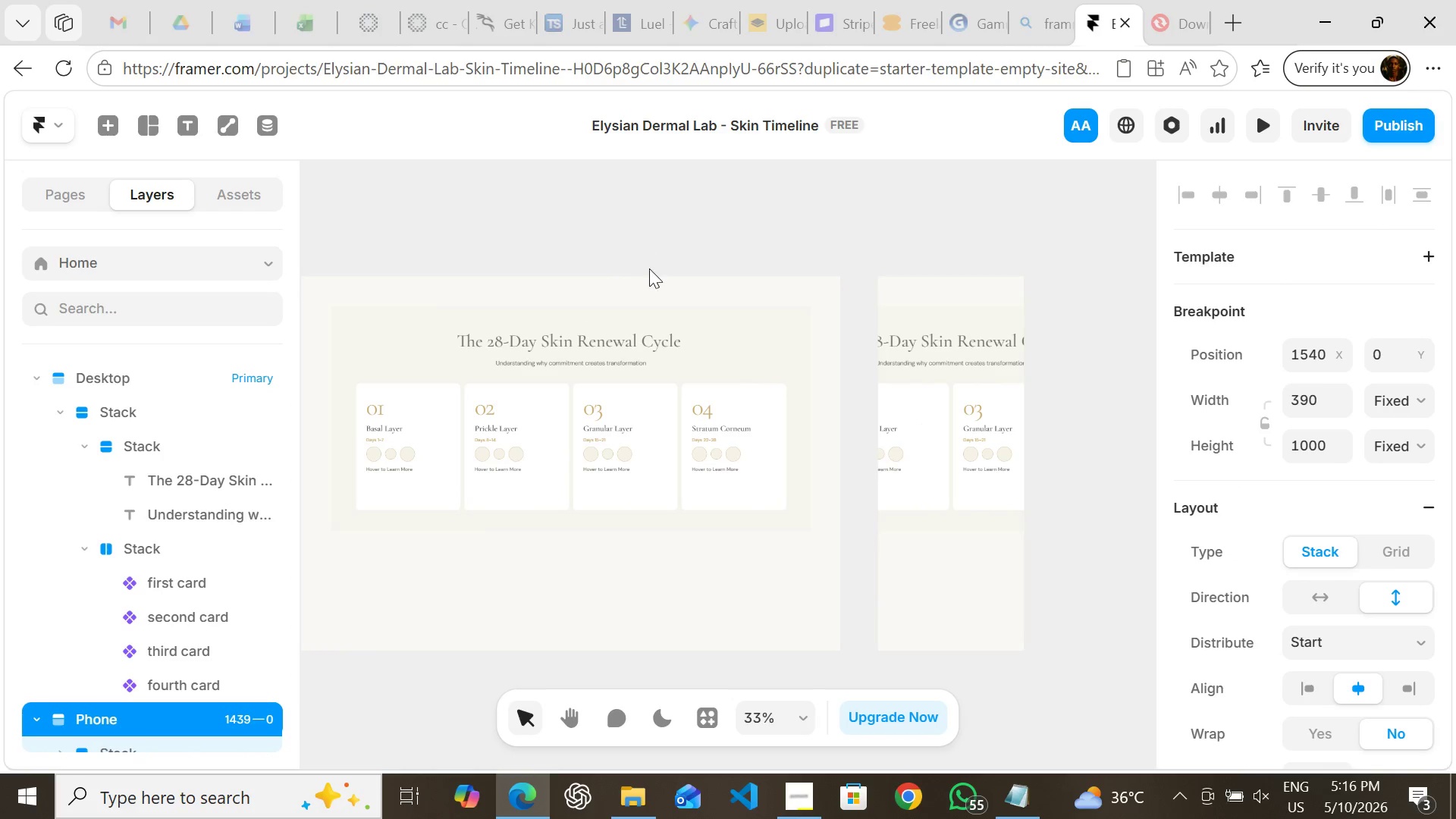 
wait(5.73)
 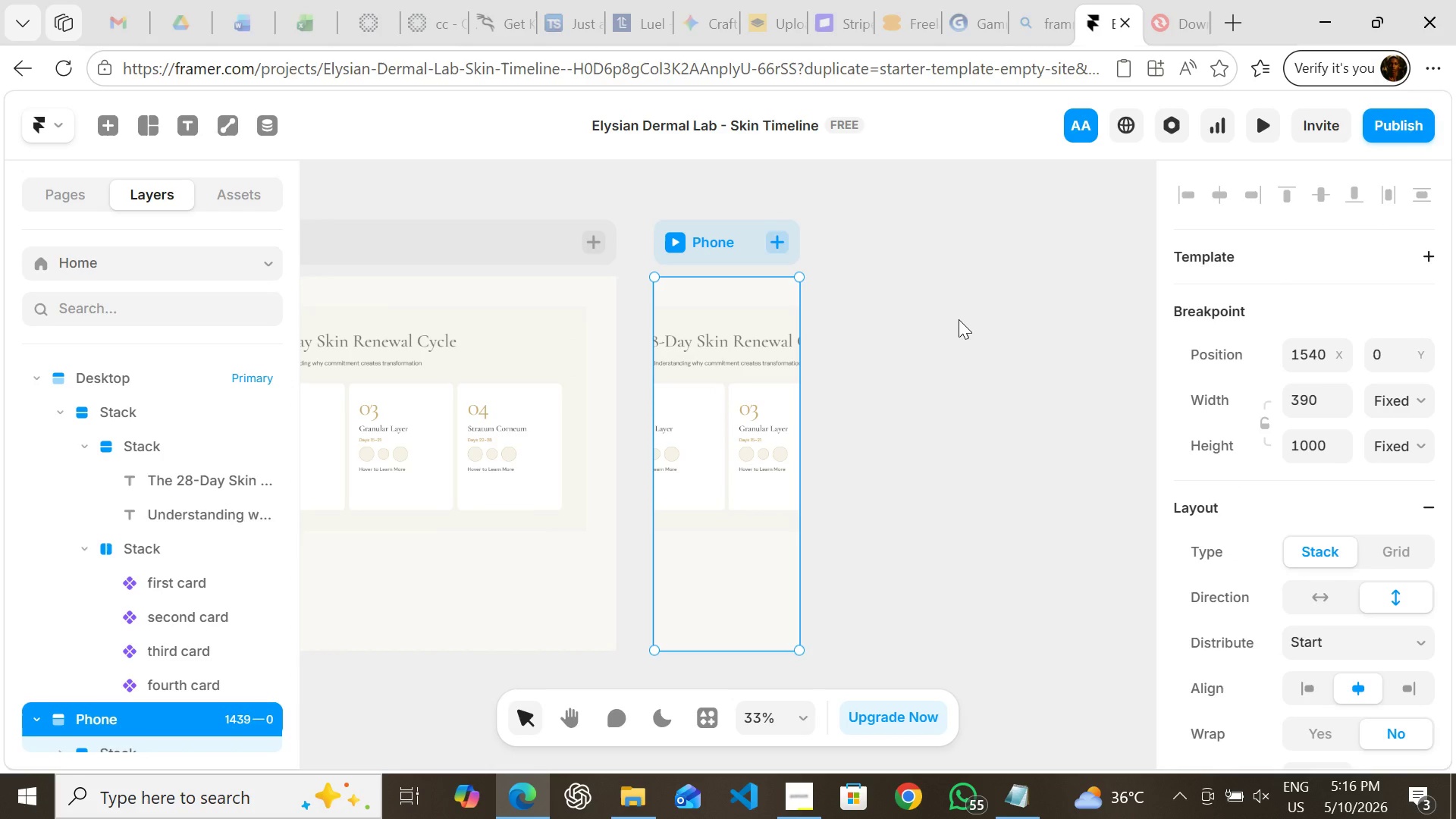 
left_click([692, 310])
 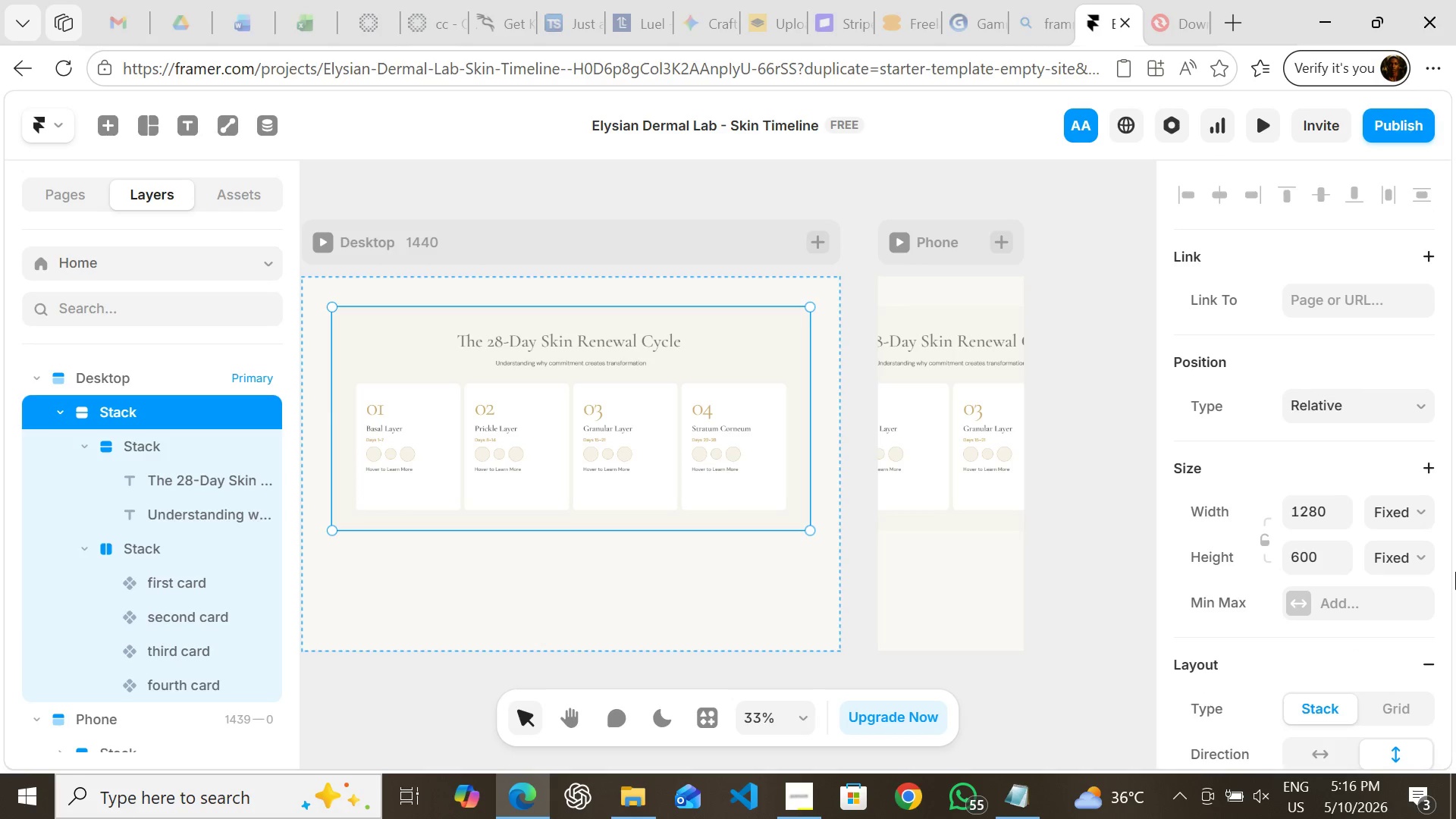 
left_click([1396, 504])
 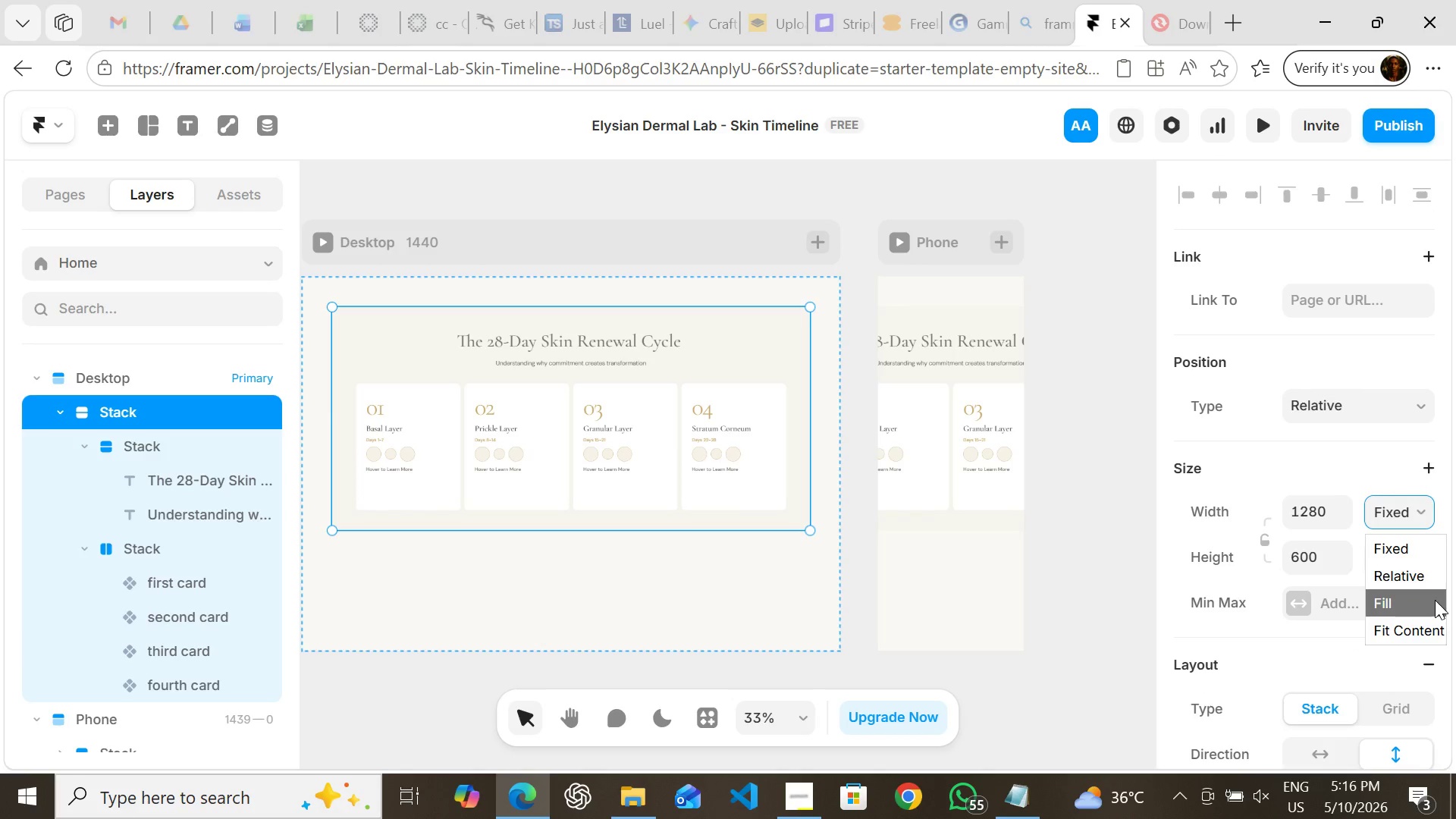 
left_click([1435, 600])
 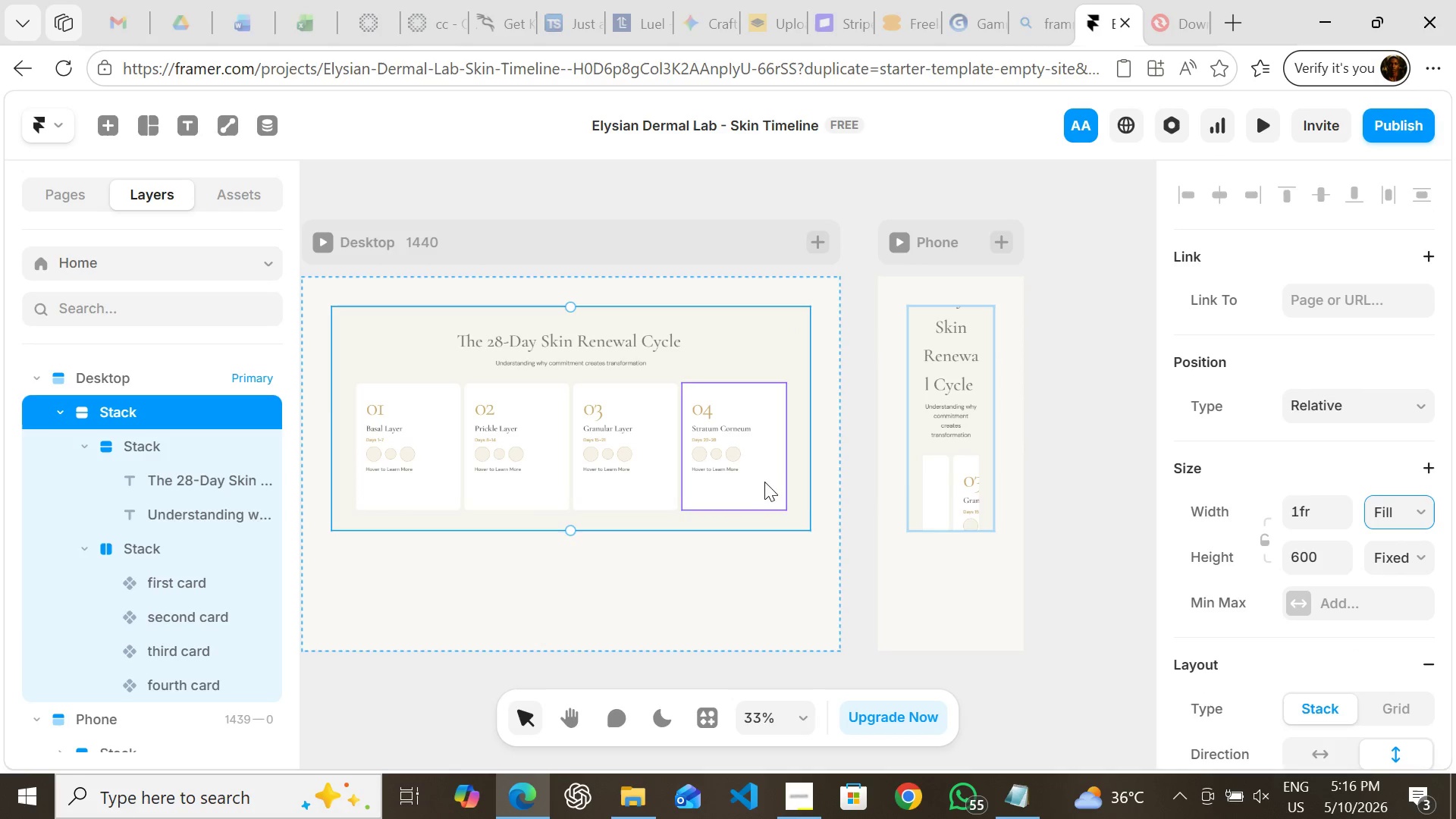 
wait(7.16)
 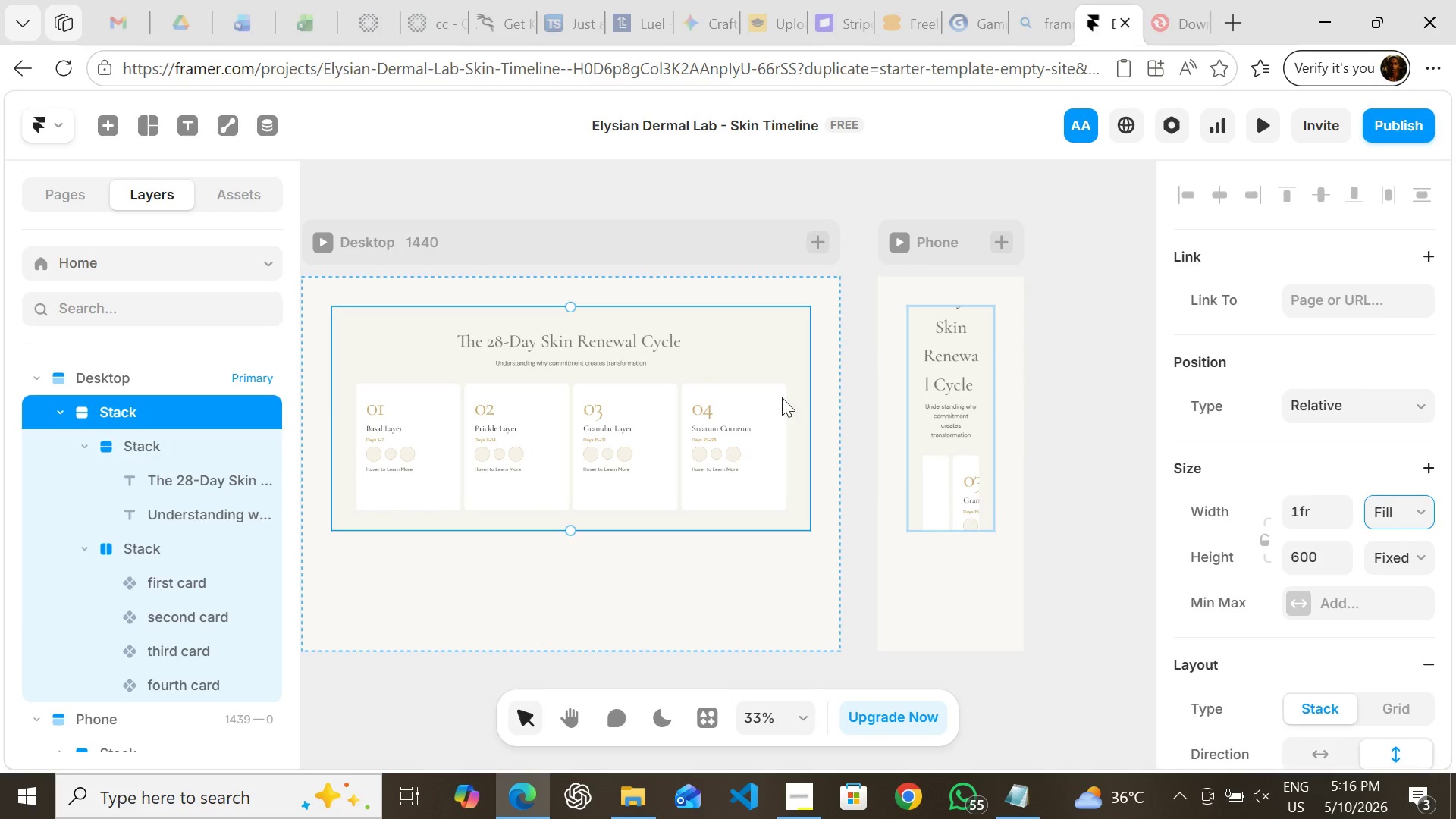 
left_click([793, 476])
 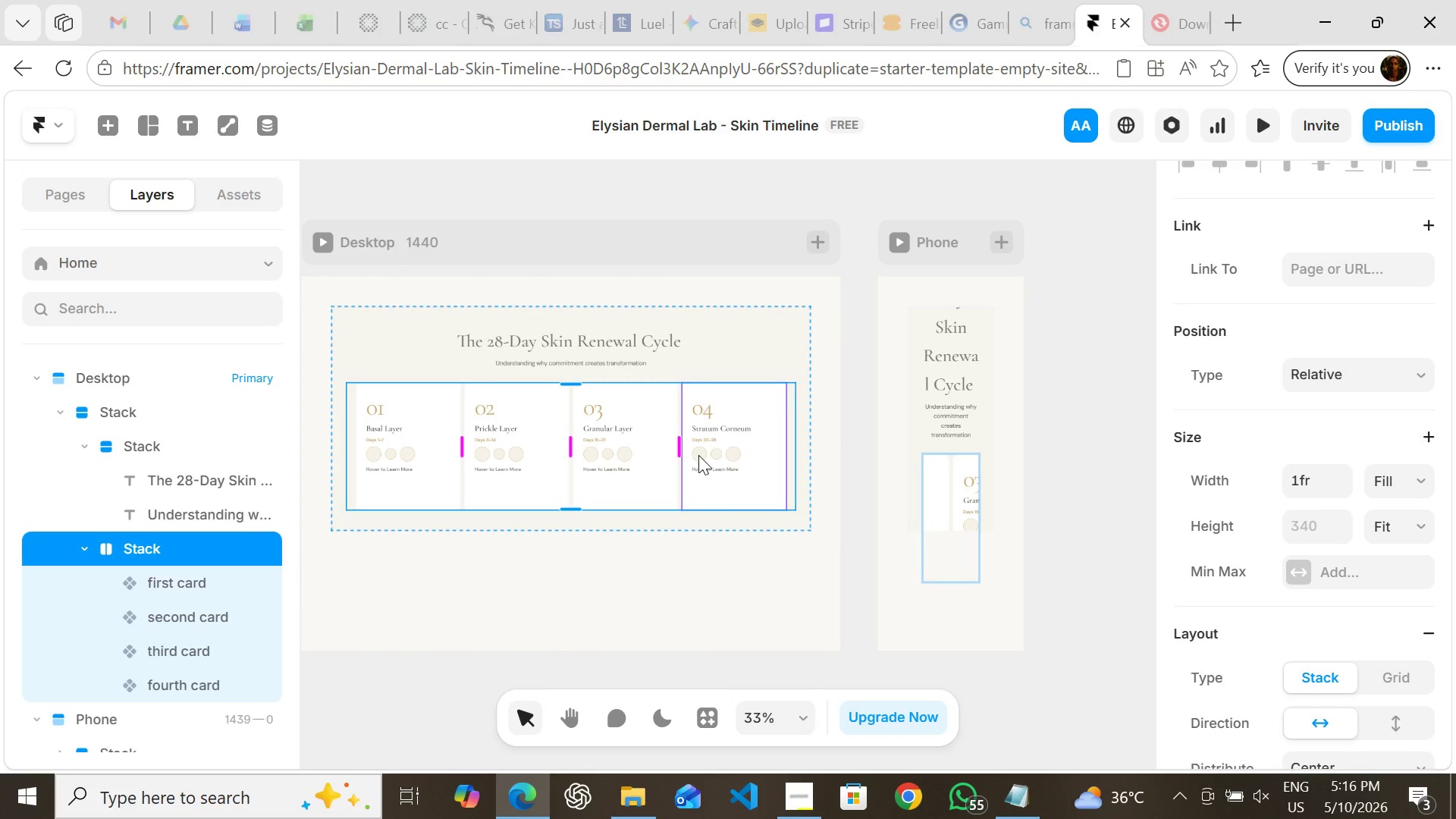 
key(Enter)
 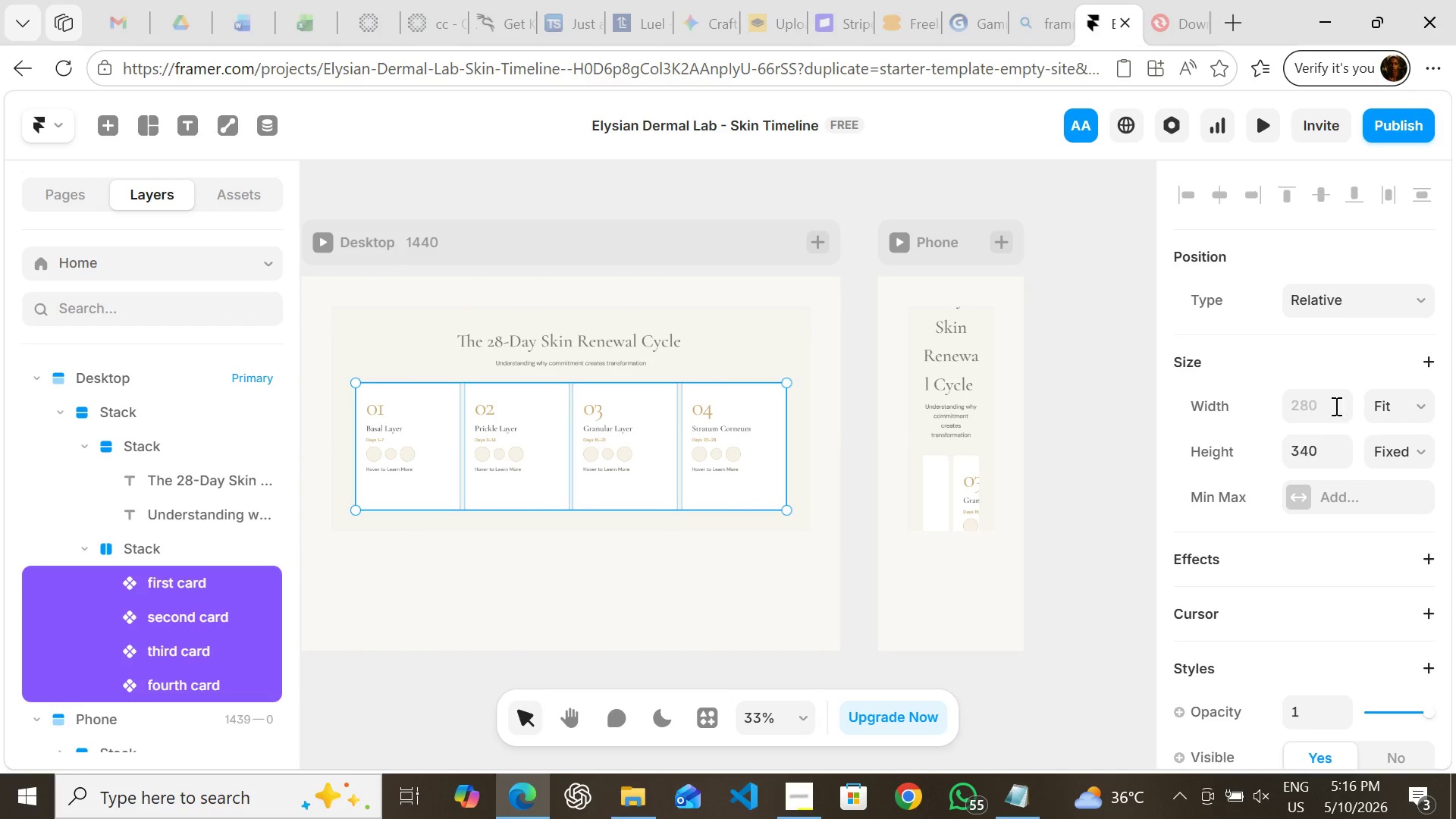 
left_click([1372, 408])
 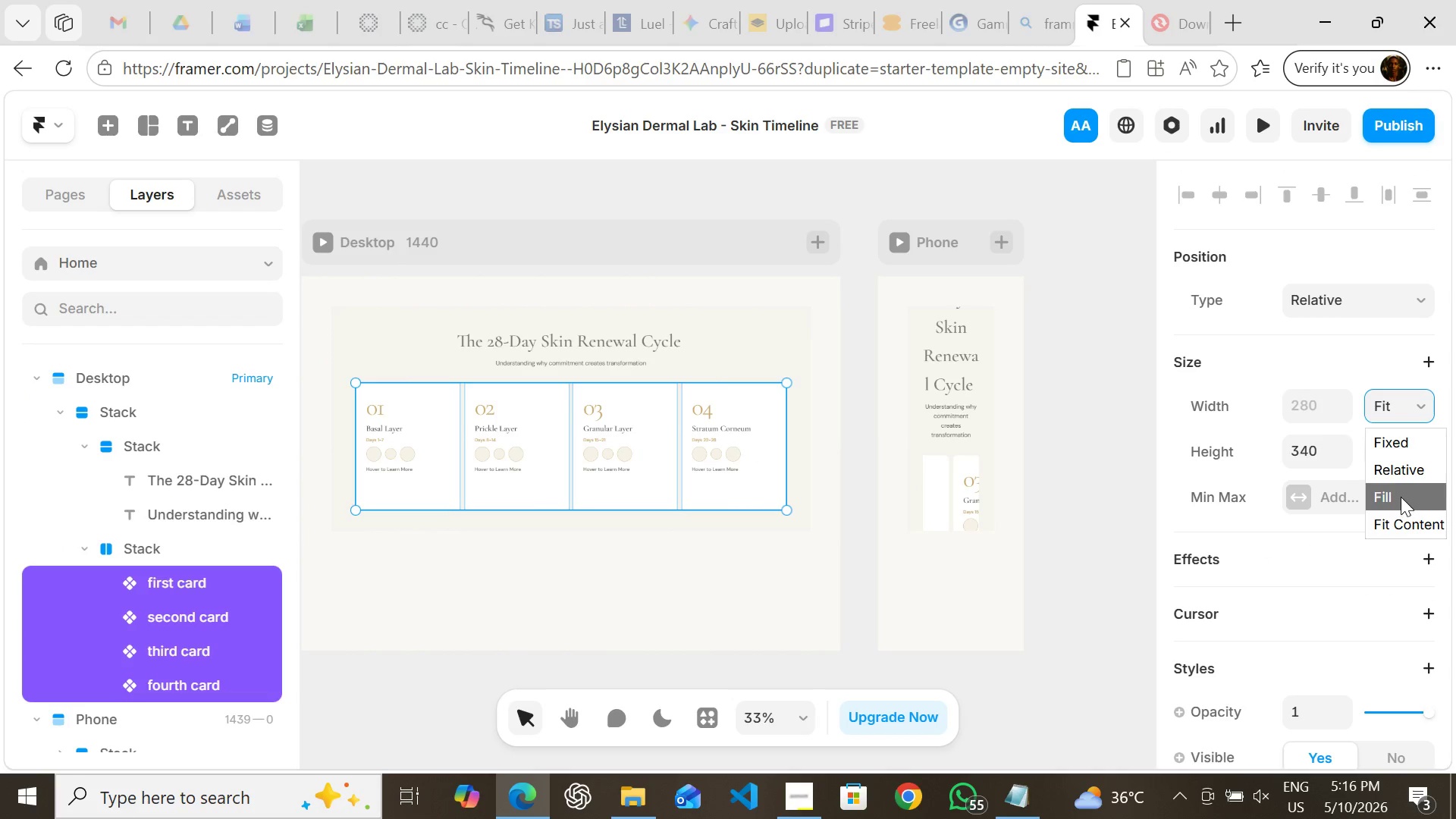 
left_click([1401, 497])
 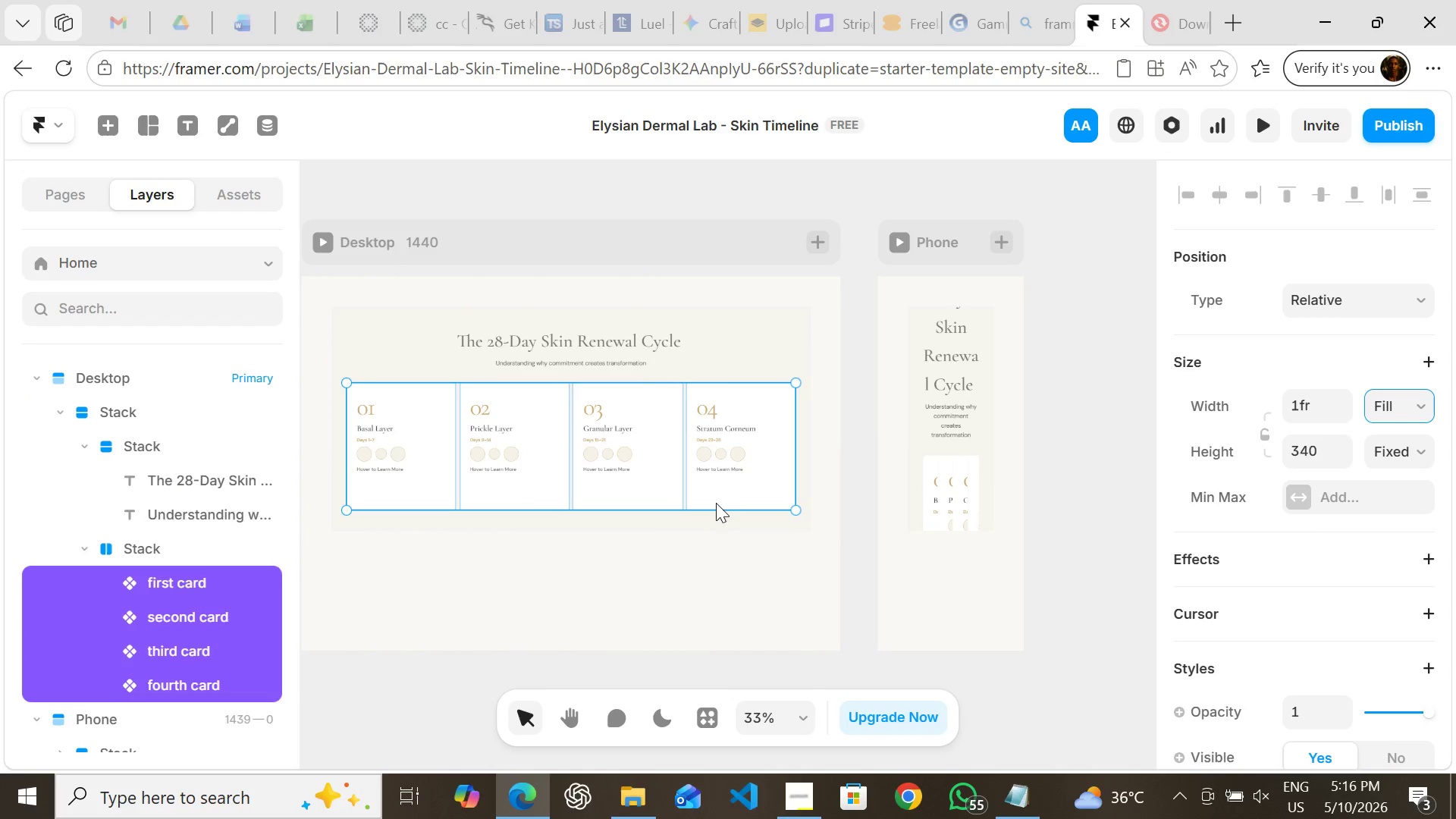 
left_click([711, 522])
 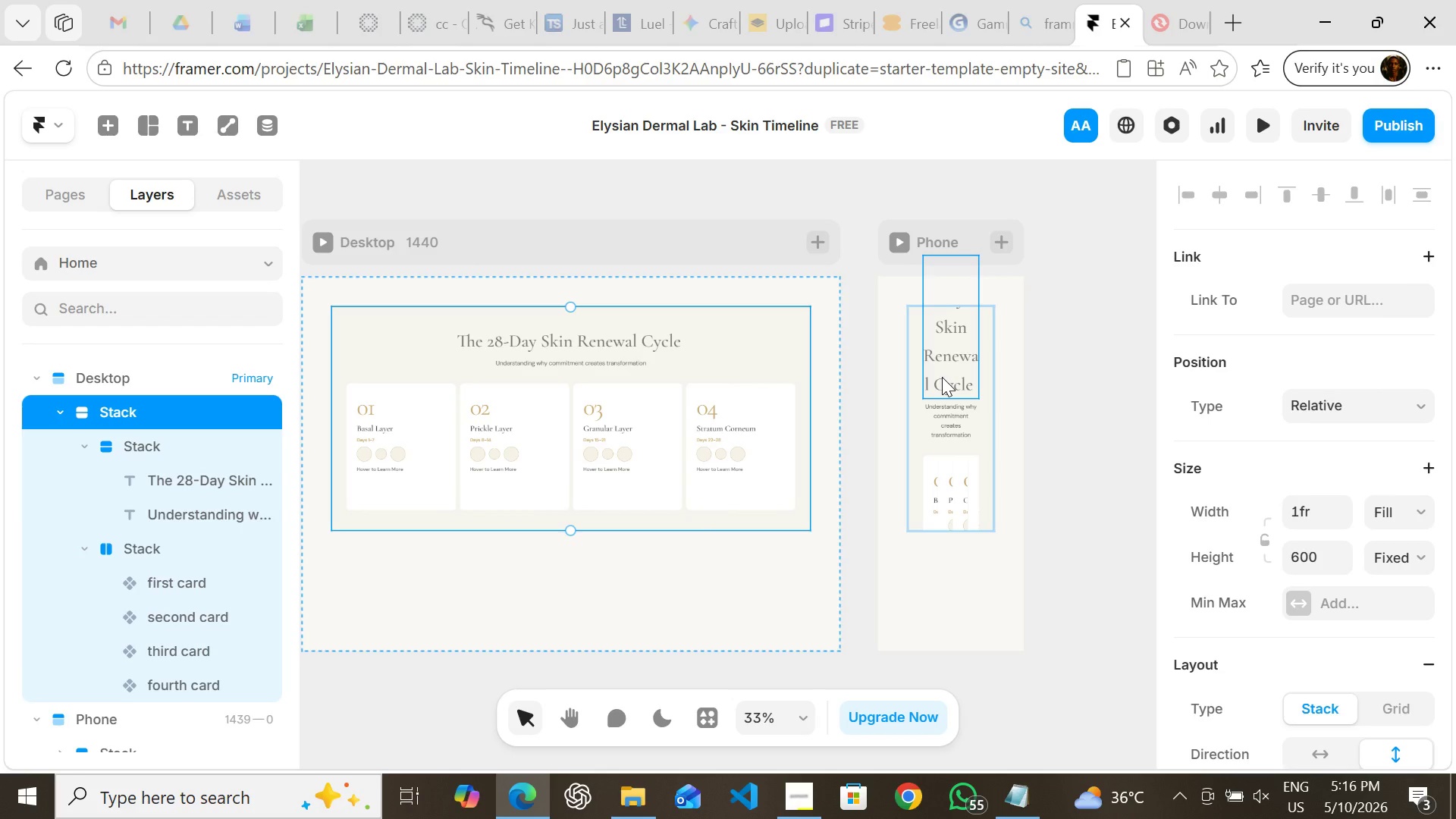 
left_click([942, 377])
 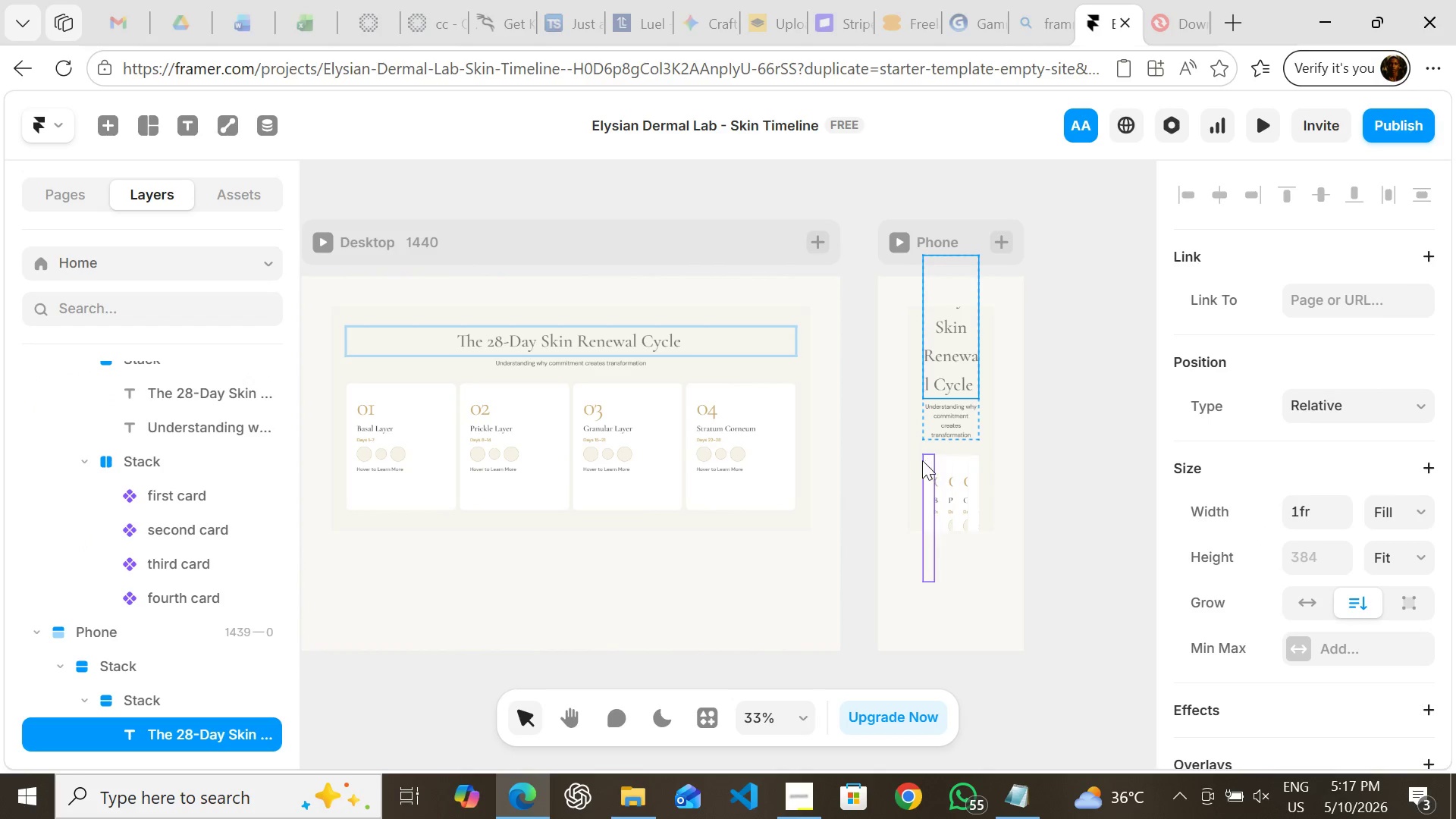 
left_click([916, 460])
 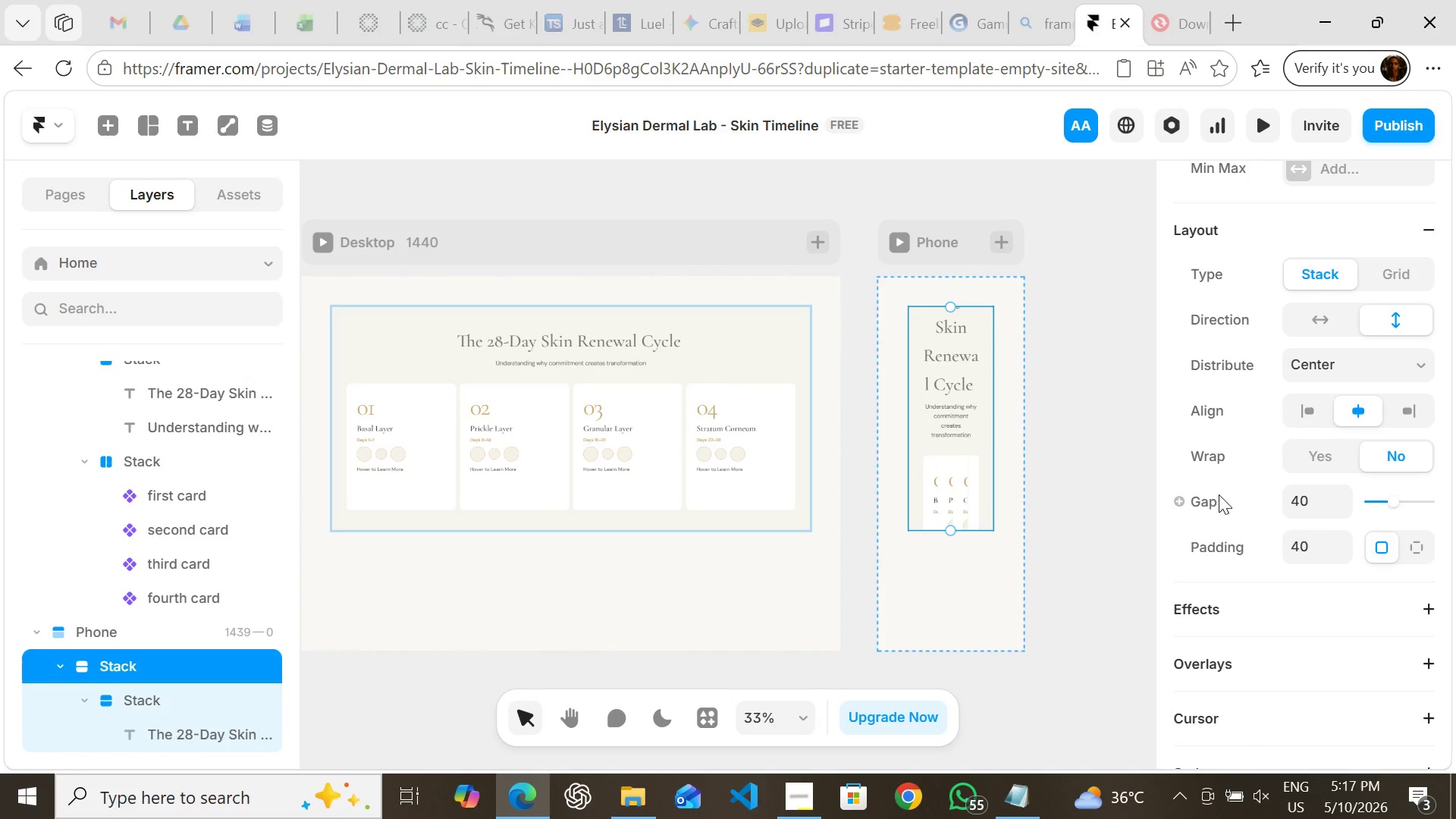 
left_click([1325, 536])
 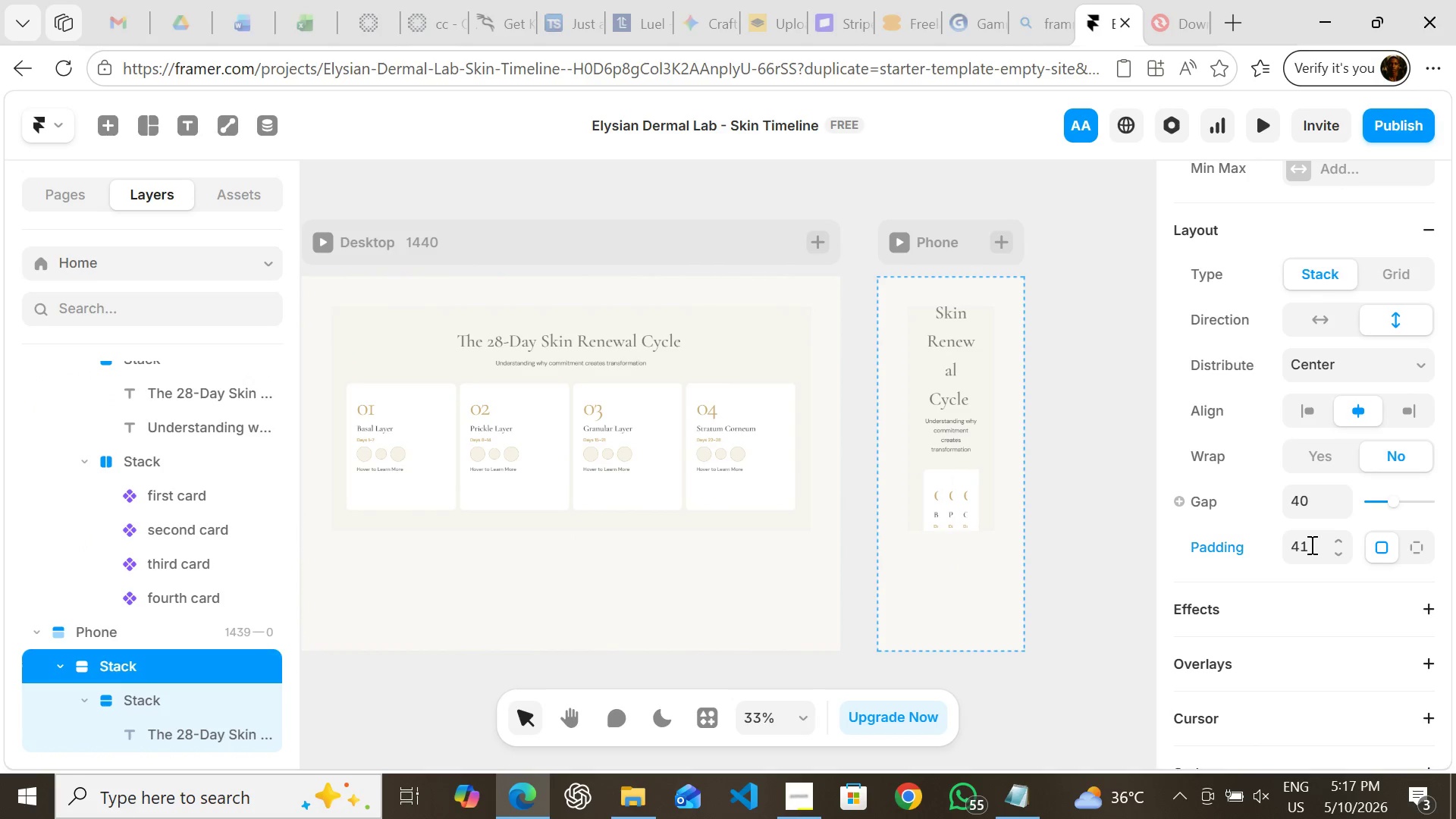 
left_click([1310, 544])
 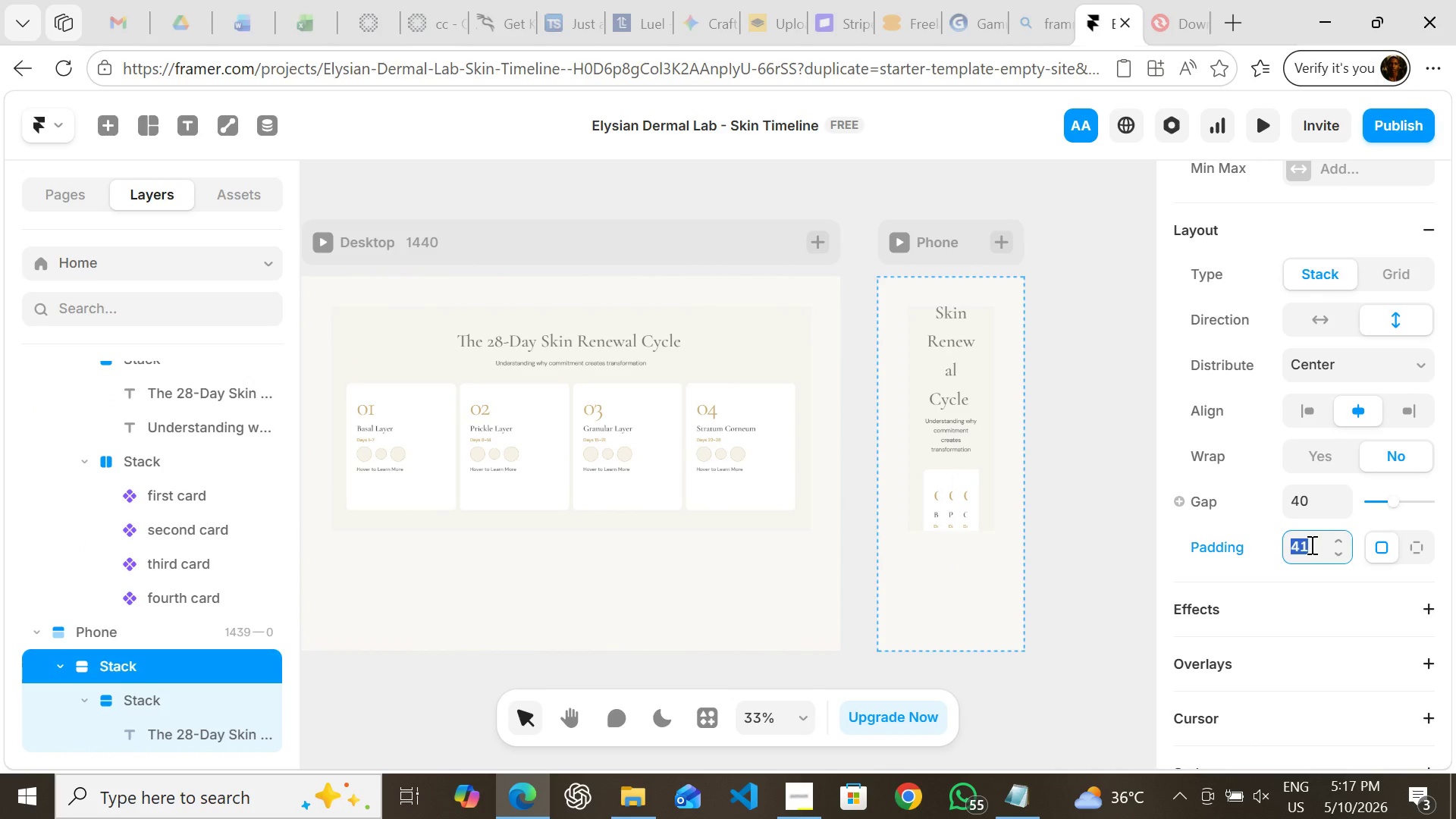 
type(24)
 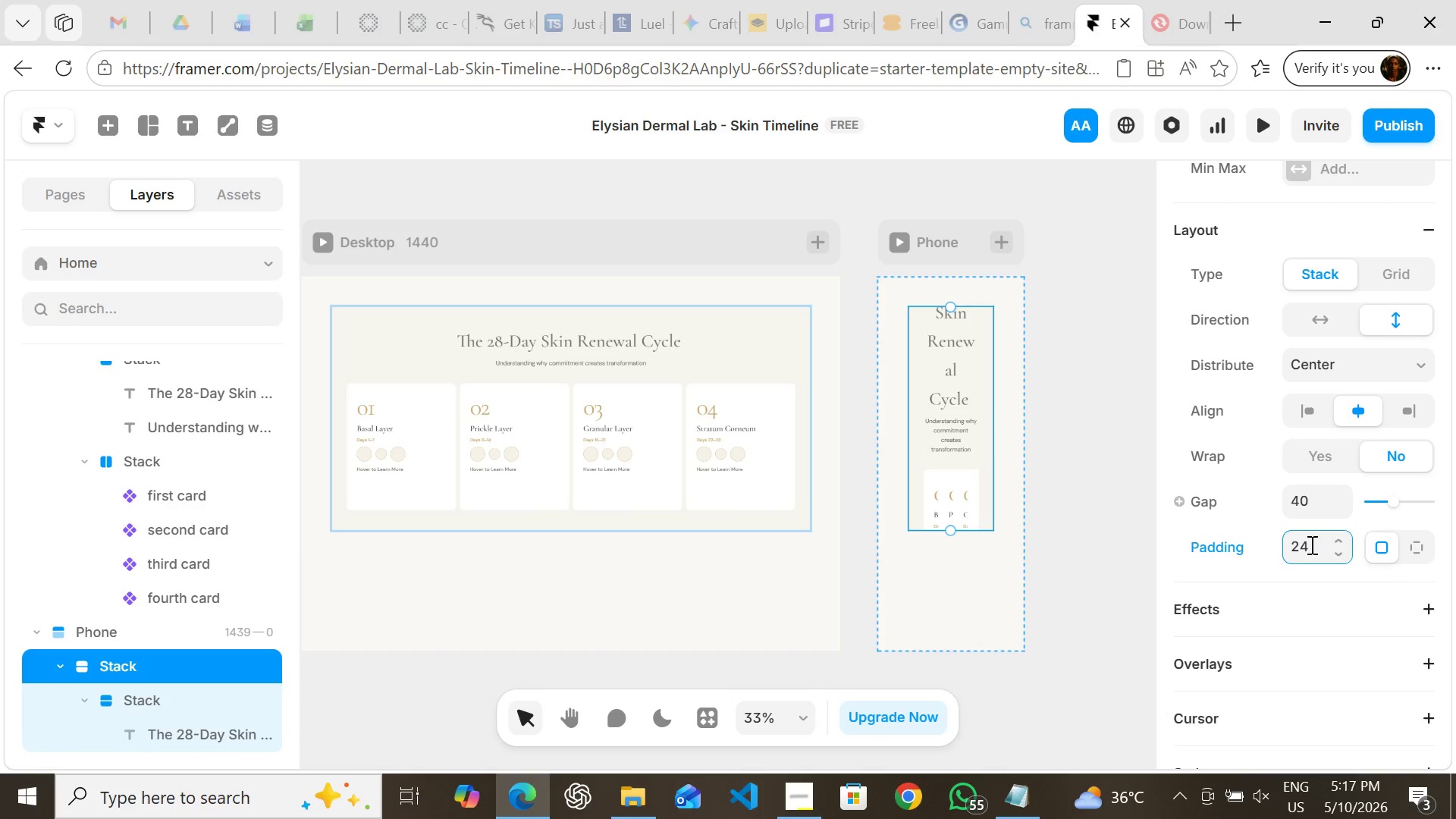 
key(Enter)
 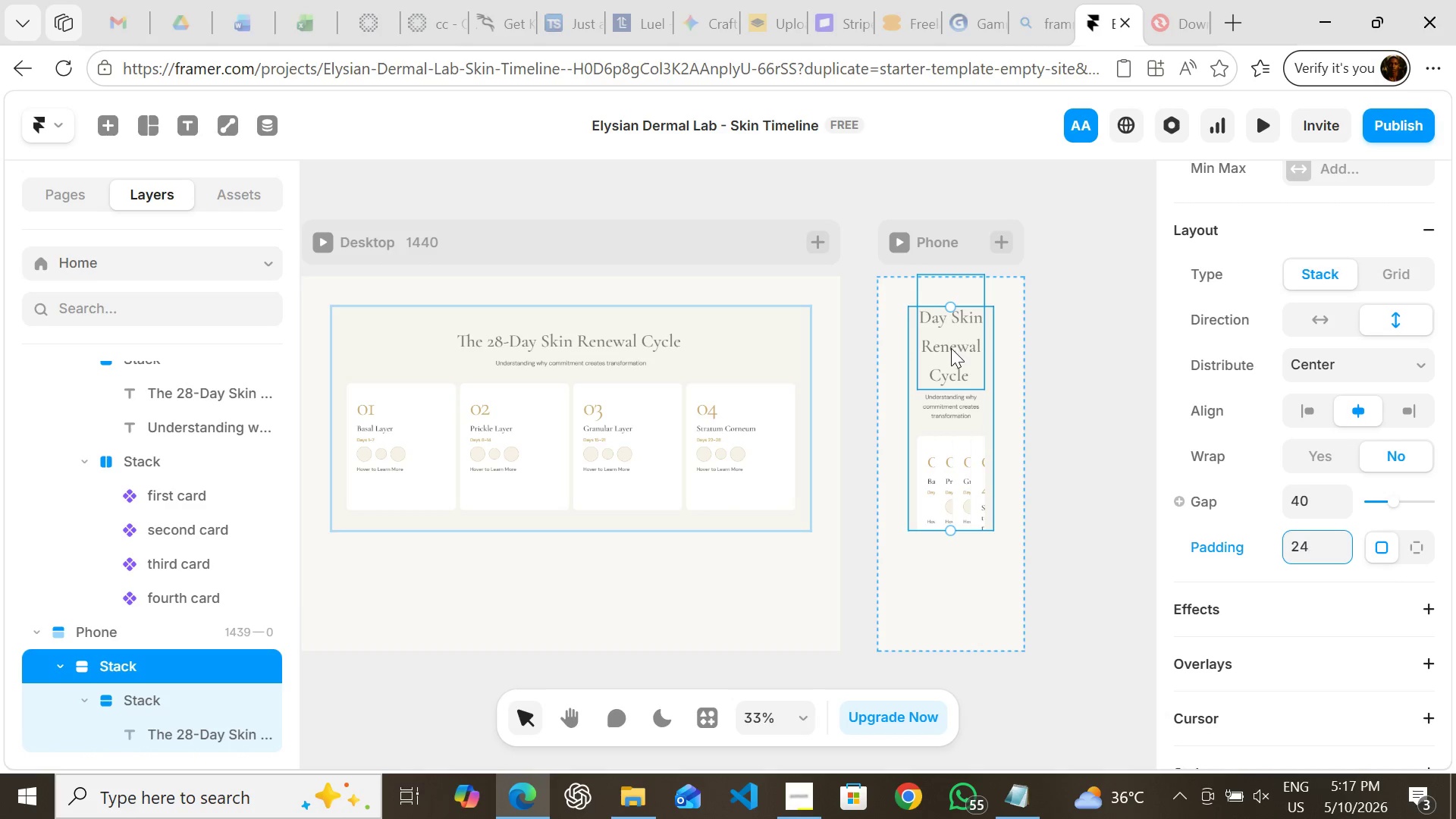 
left_click([951, 348])
 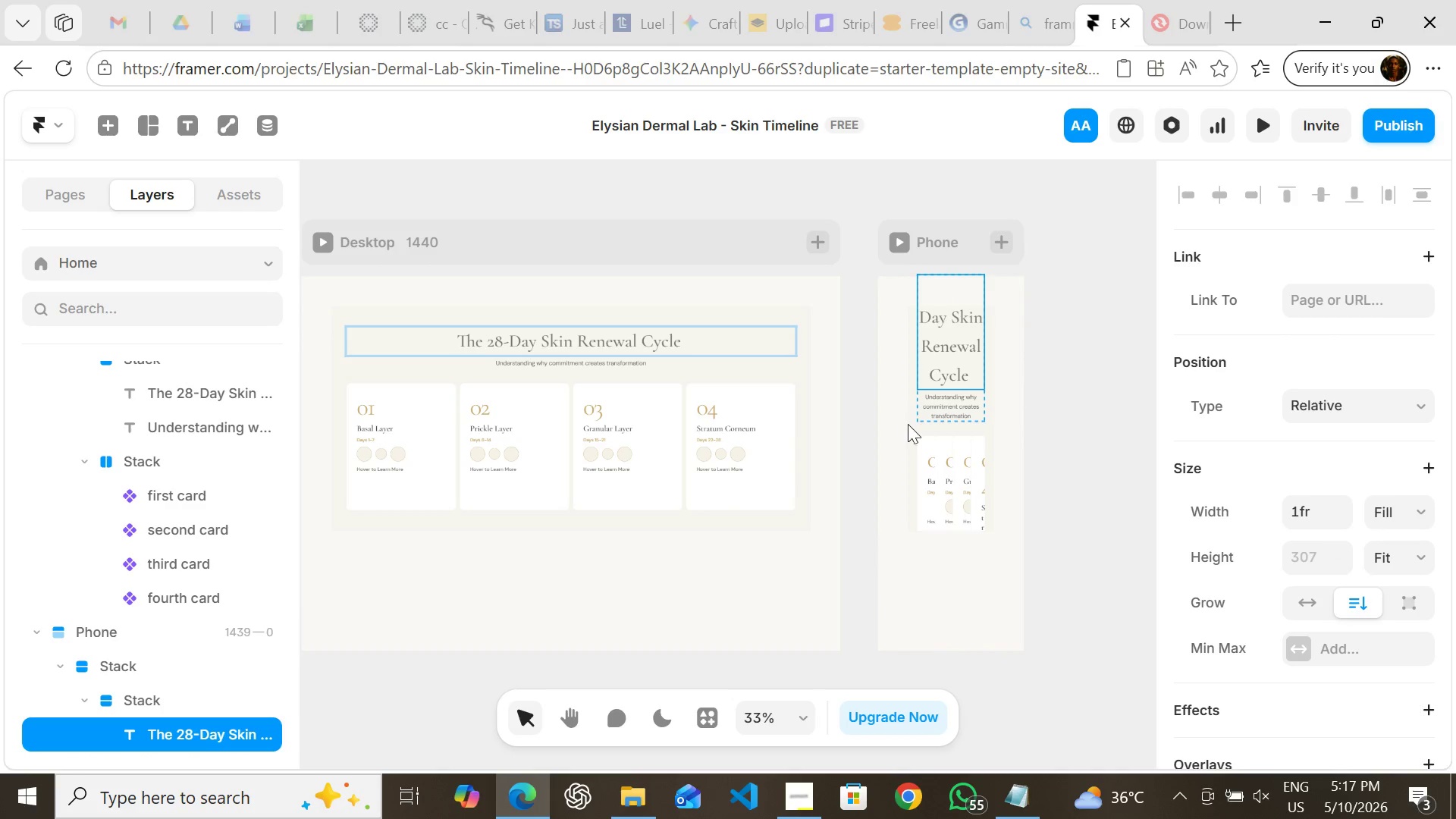 
left_click([912, 425])
 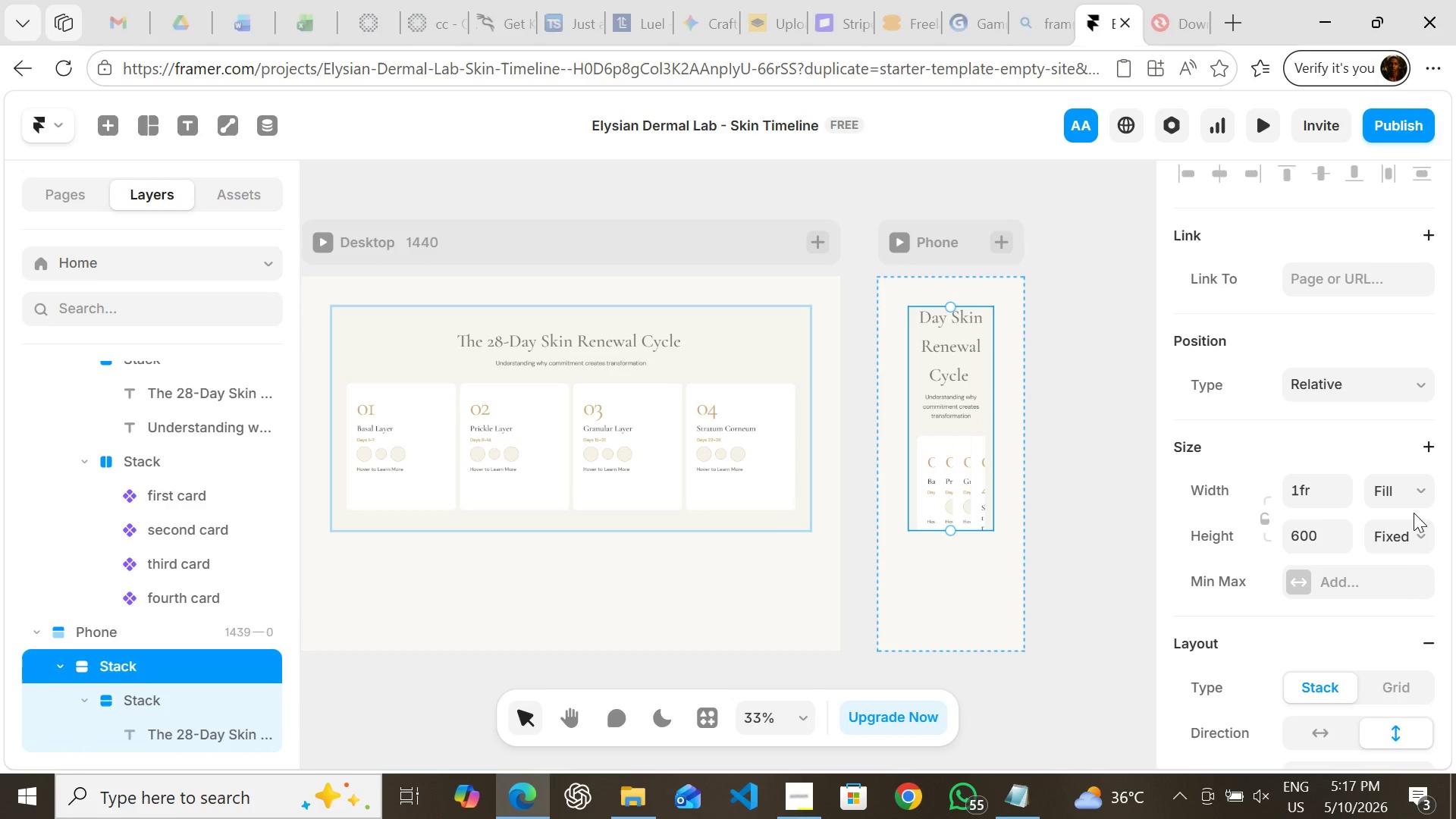 
left_click([1398, 542])
 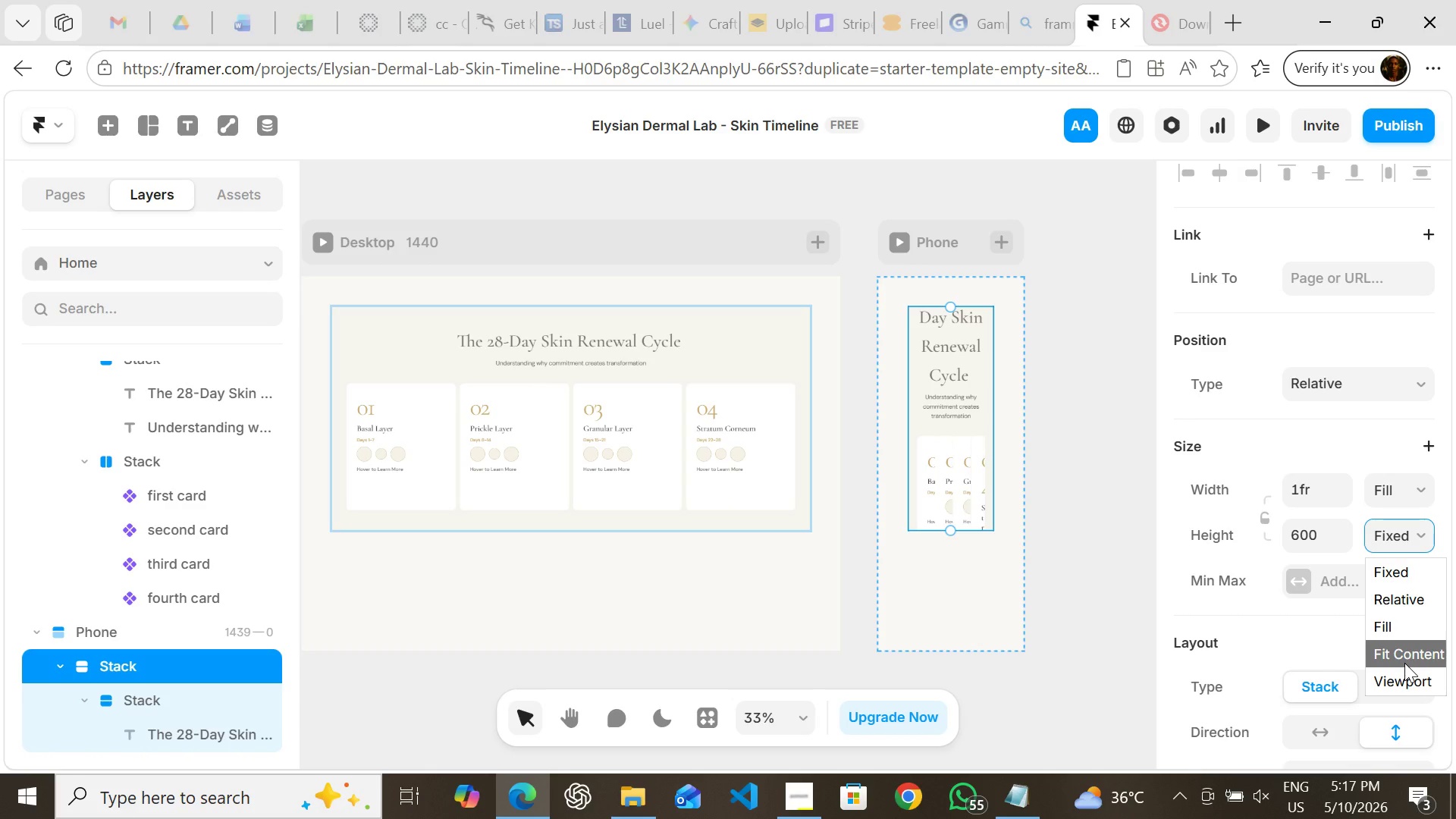 
left_click([1404, 663])
 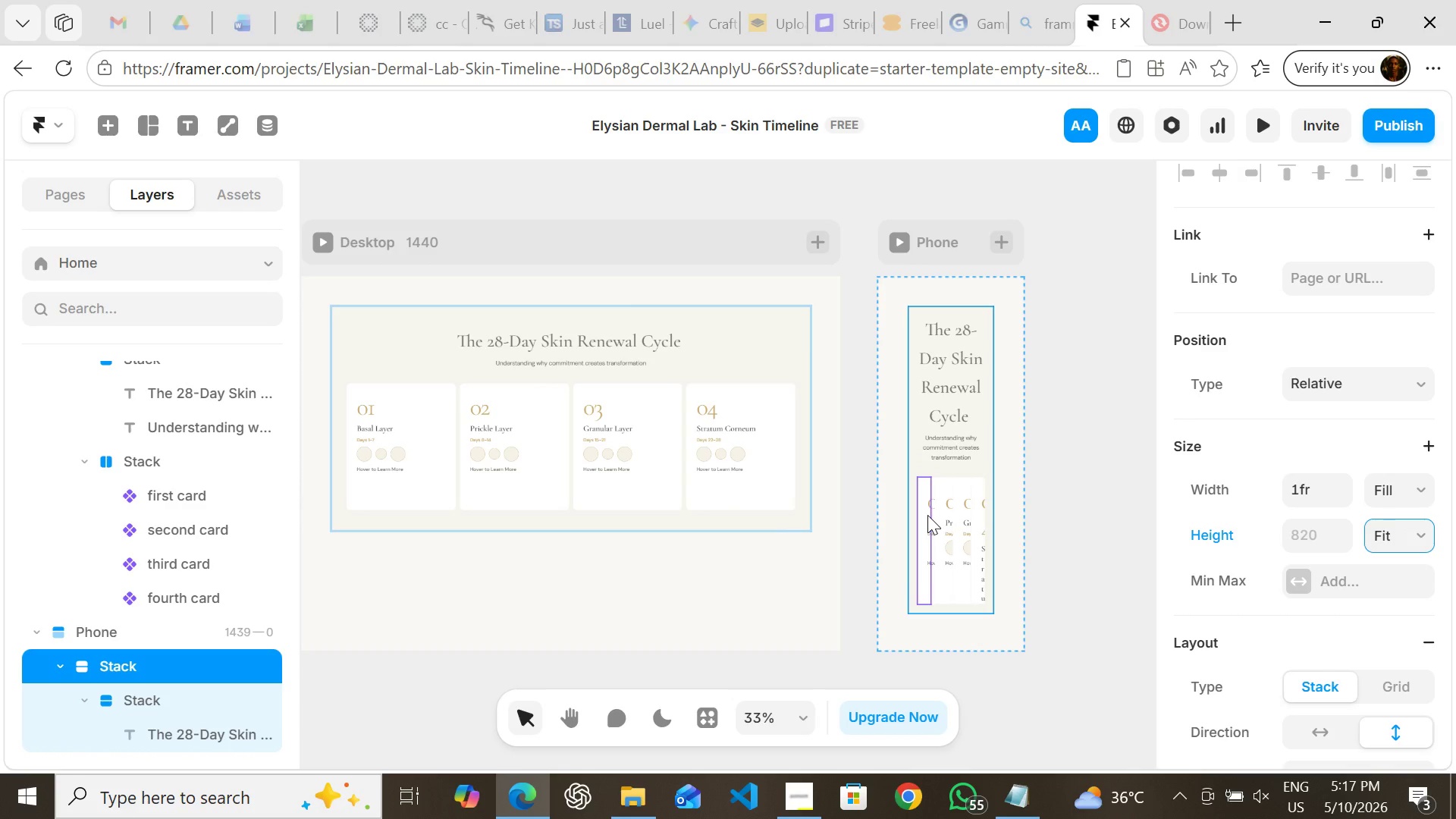 
wait(5.28)
 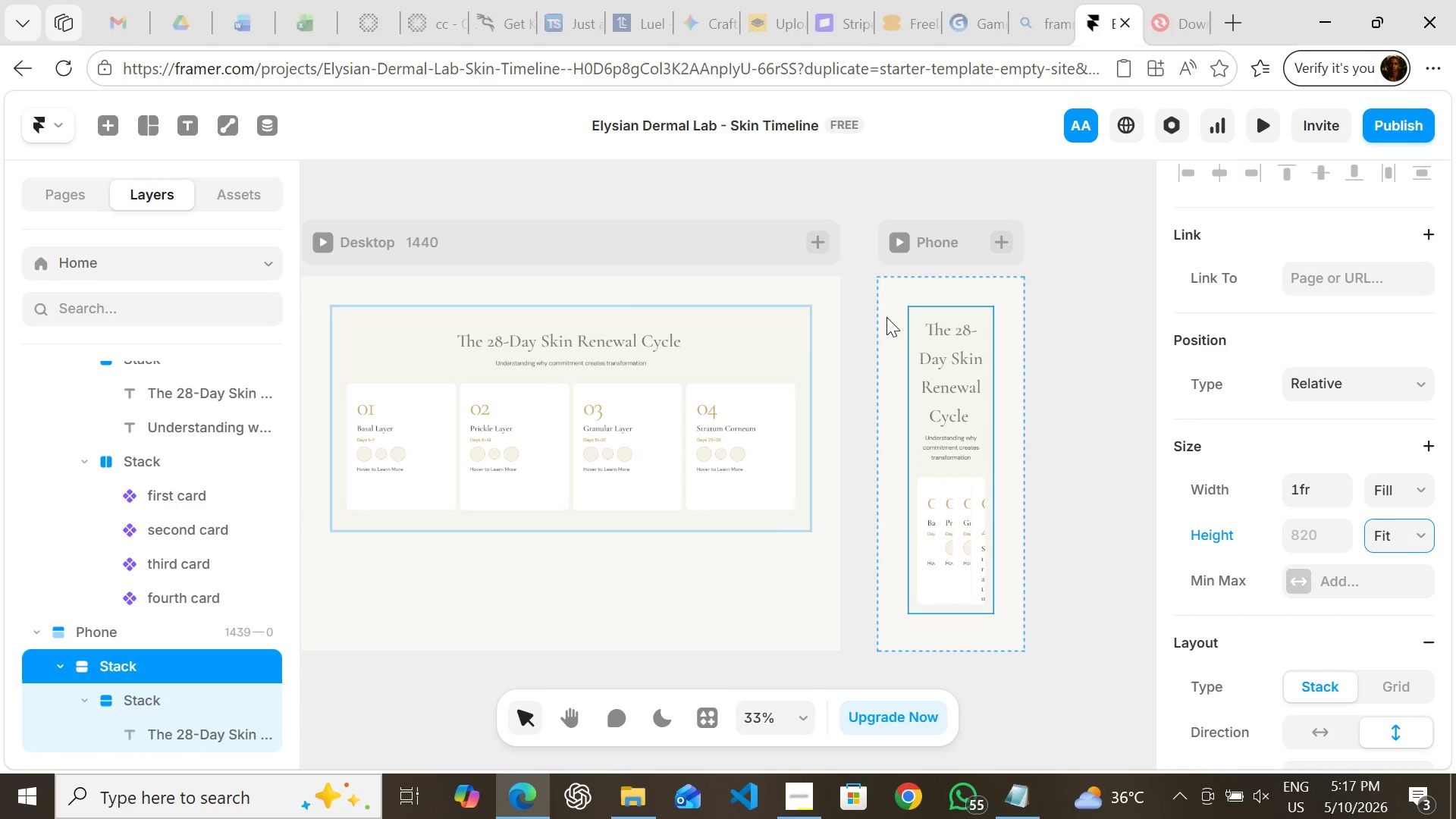 
left_click([952, 467])
 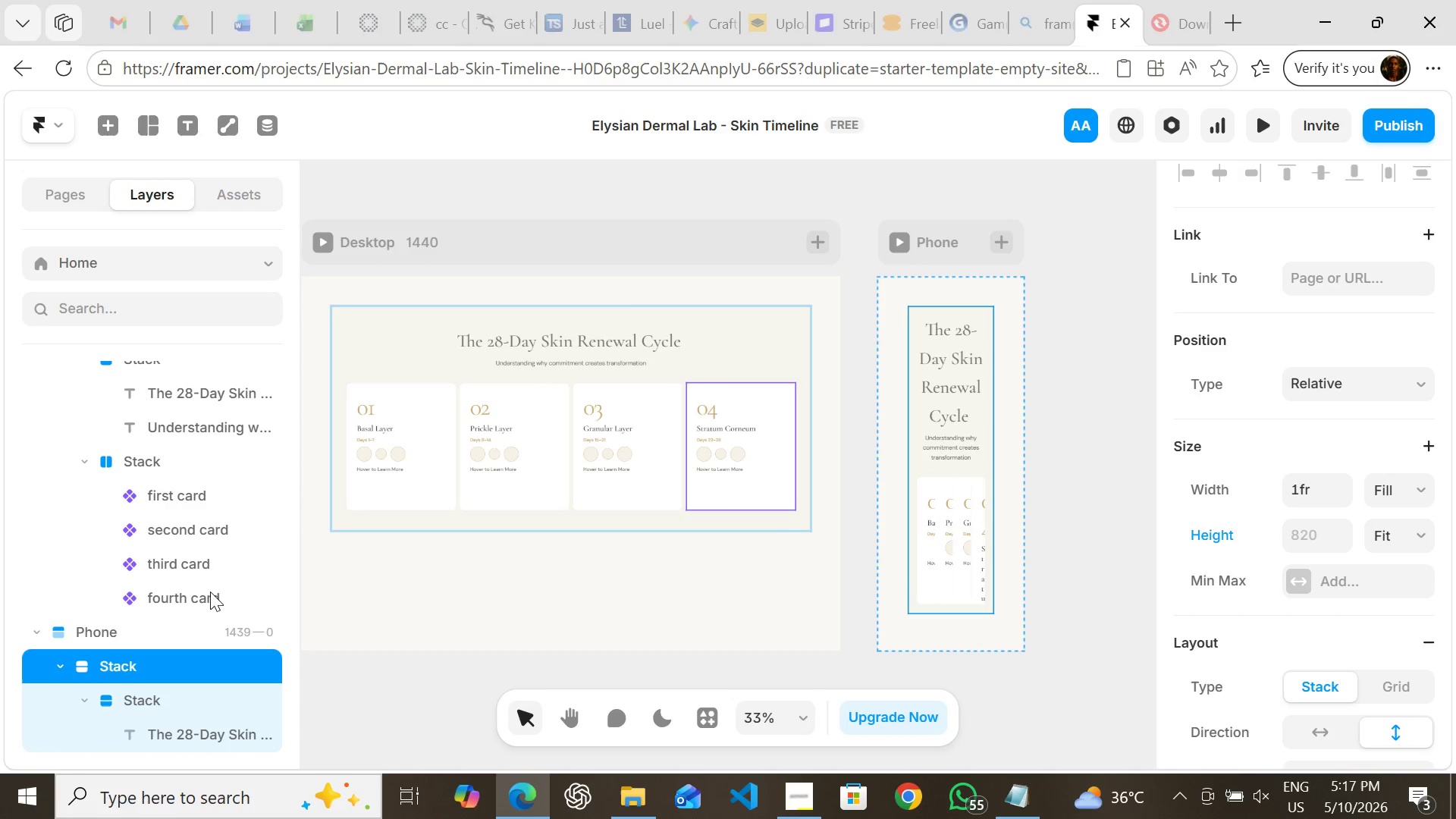 
mouse_move([176, 649])
 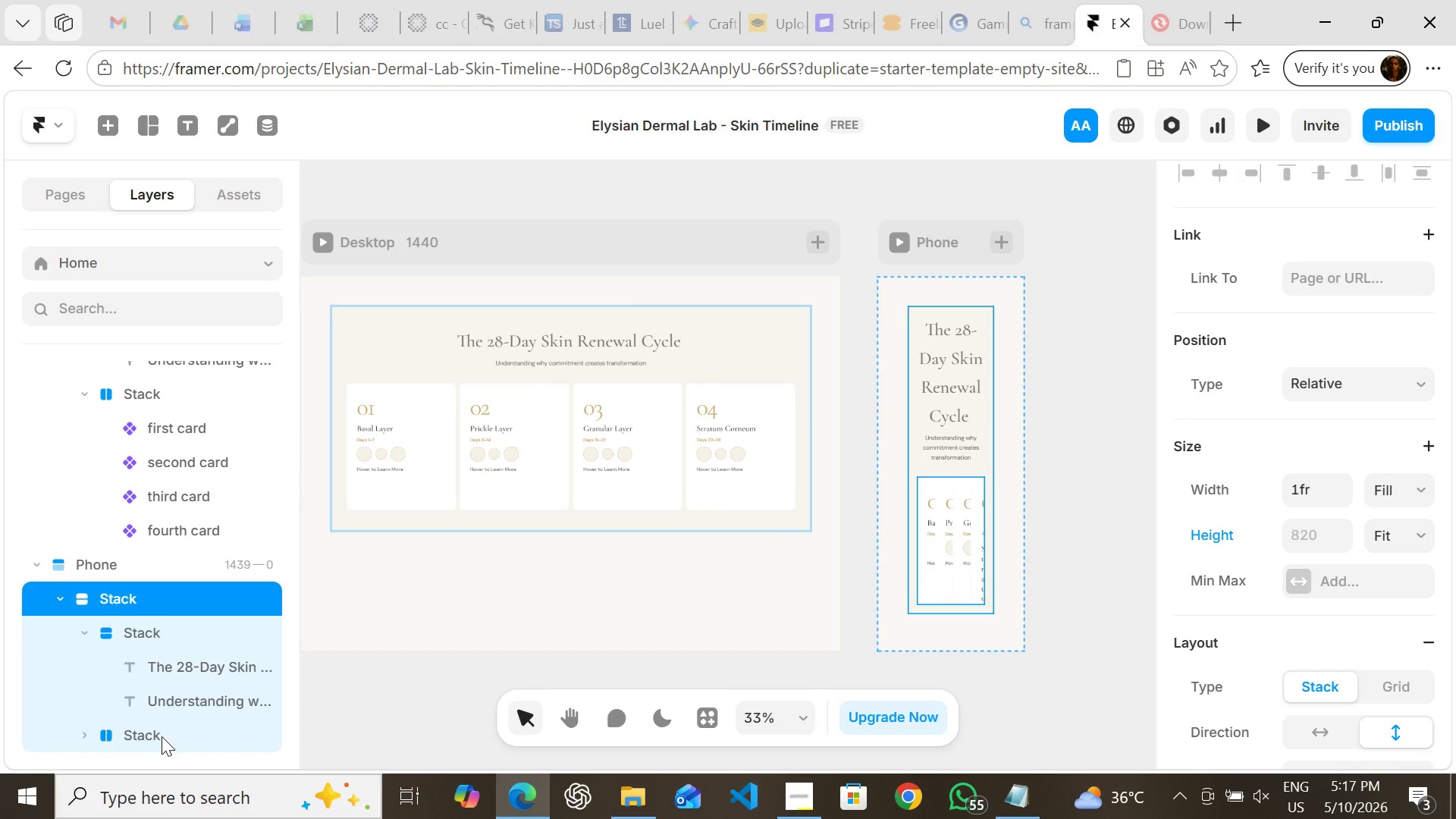 
left_click([162, 736])
 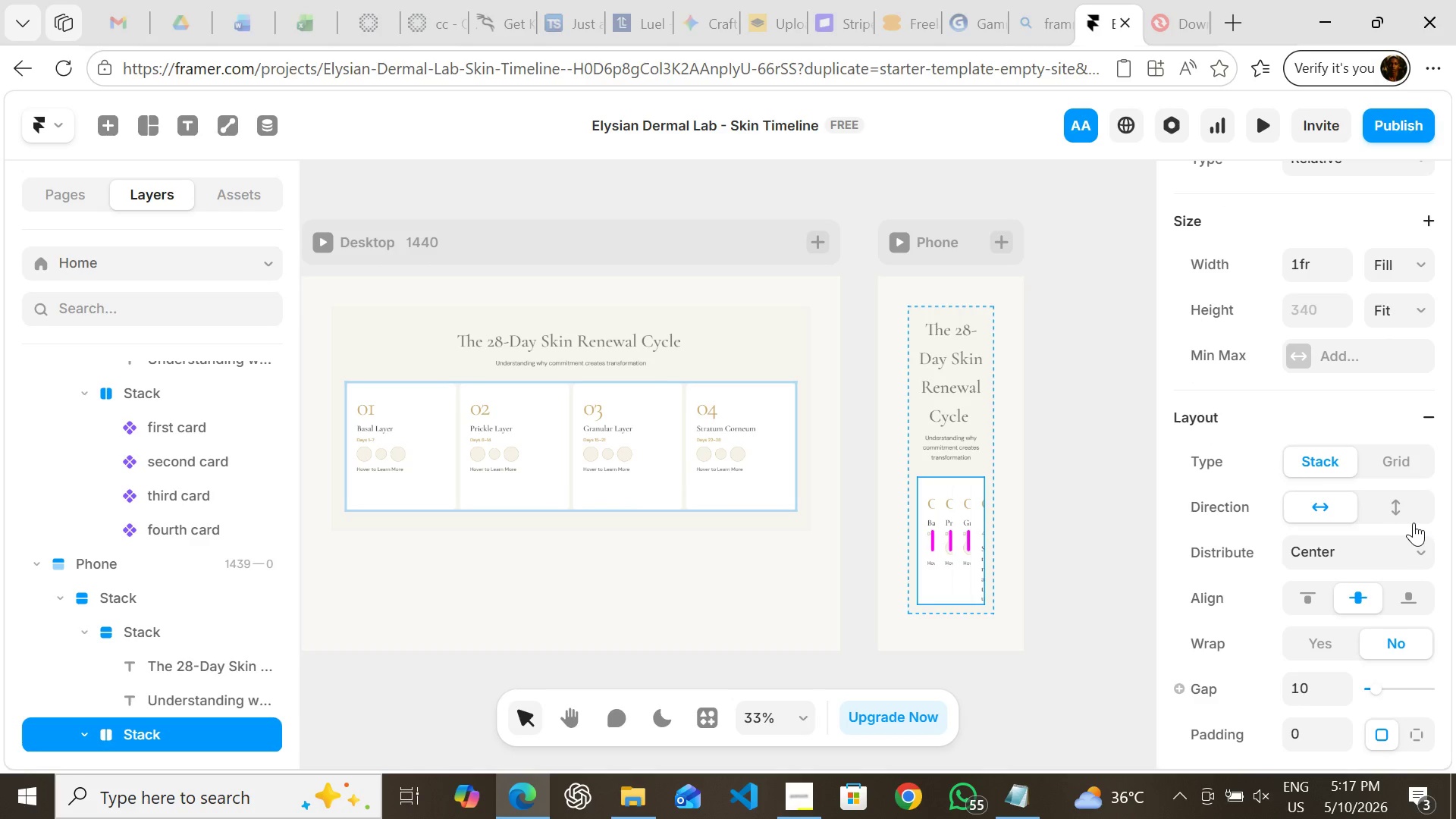 
left_click([1407, 508])
 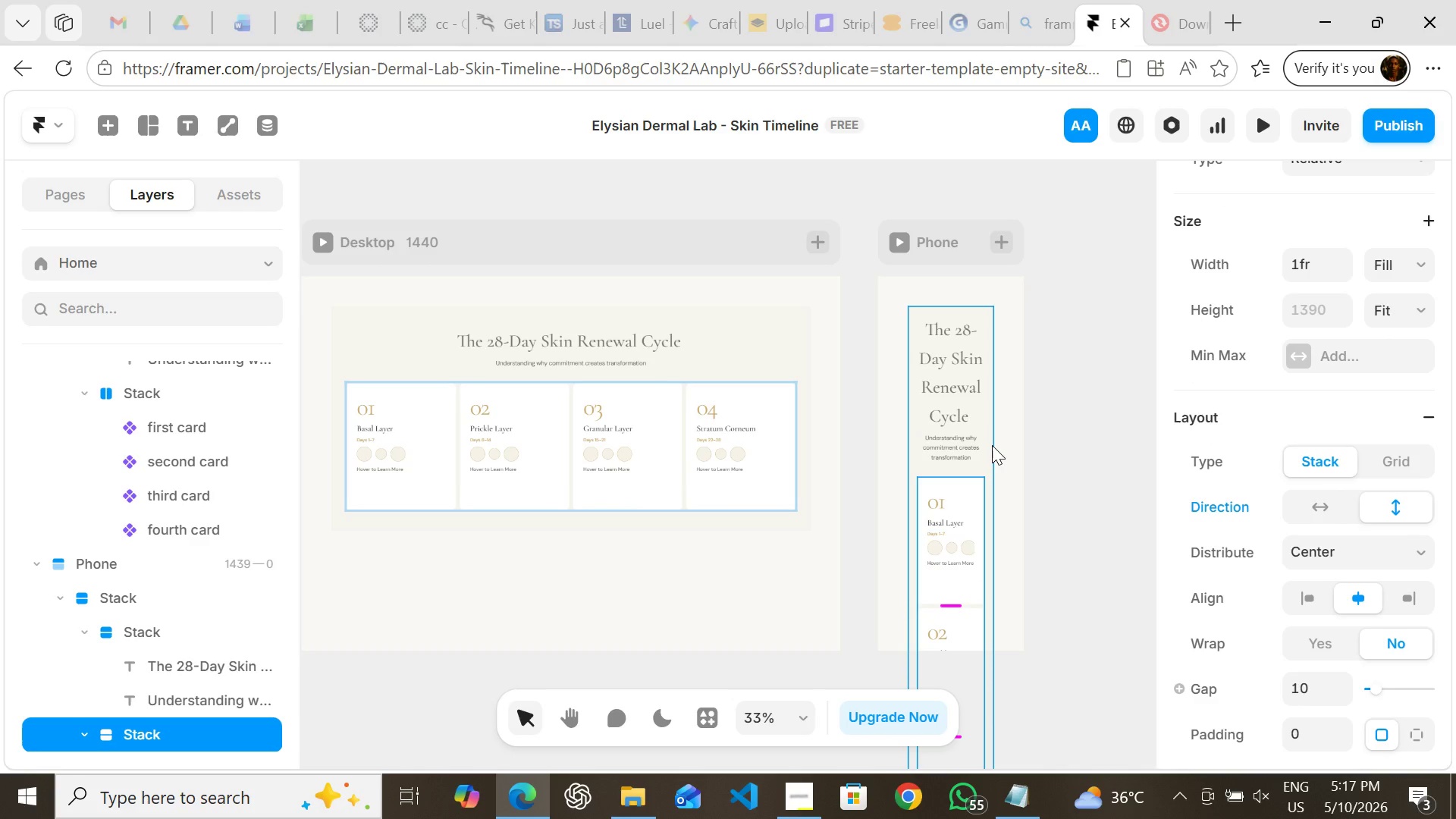 
left_click([992, 445])
 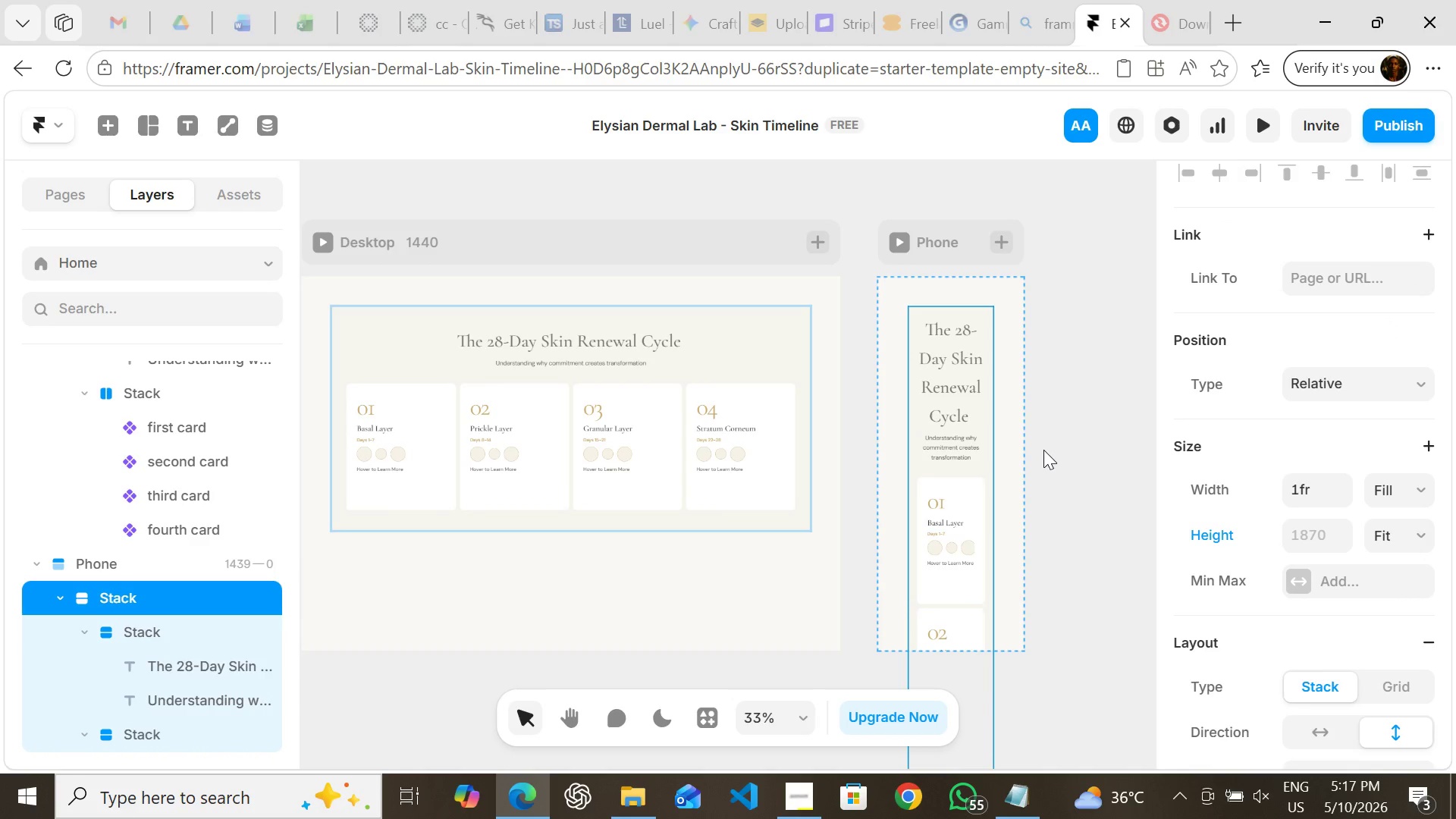 
left_click([1006, 422])
 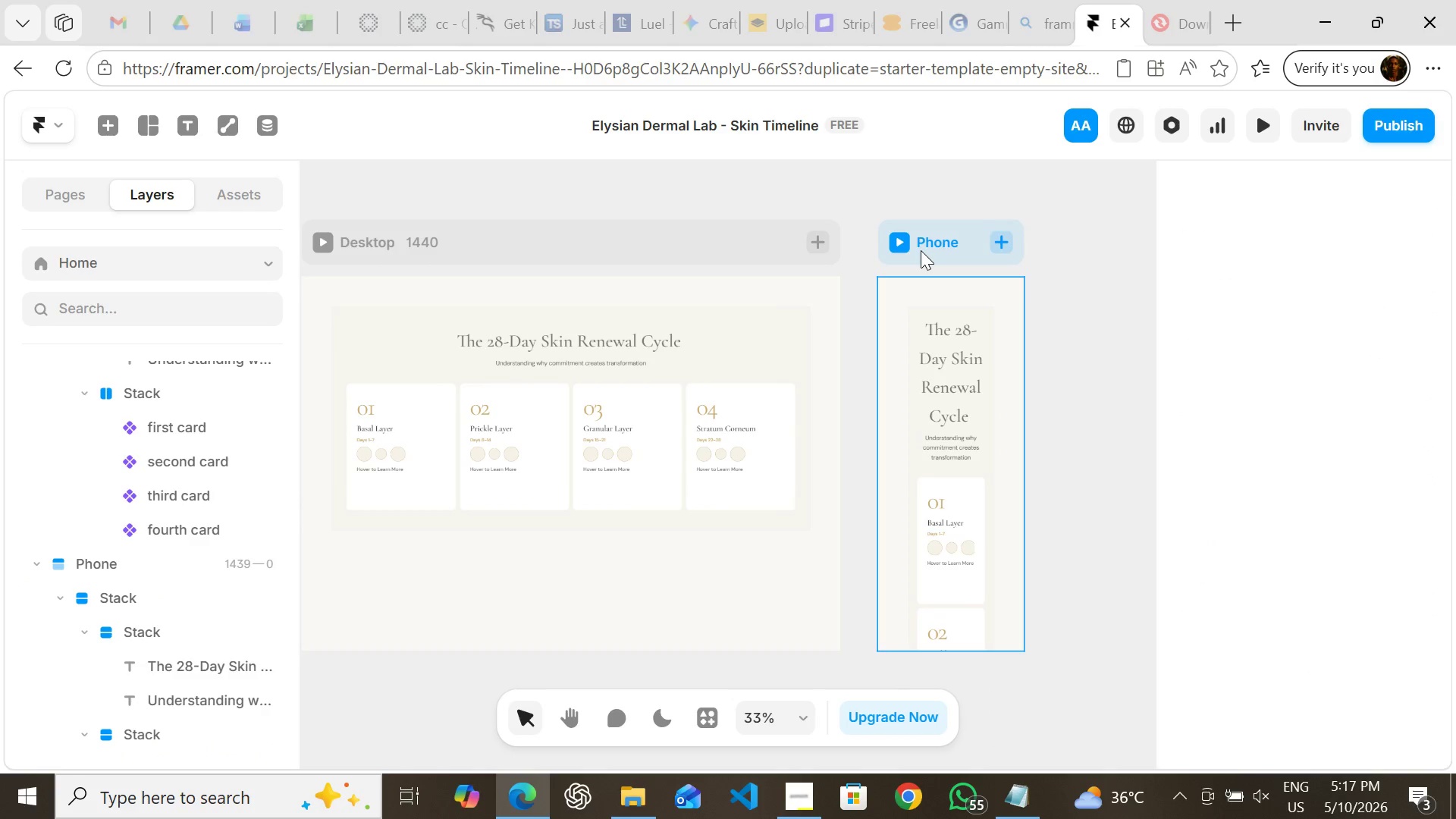 
left_click([921, 250])
 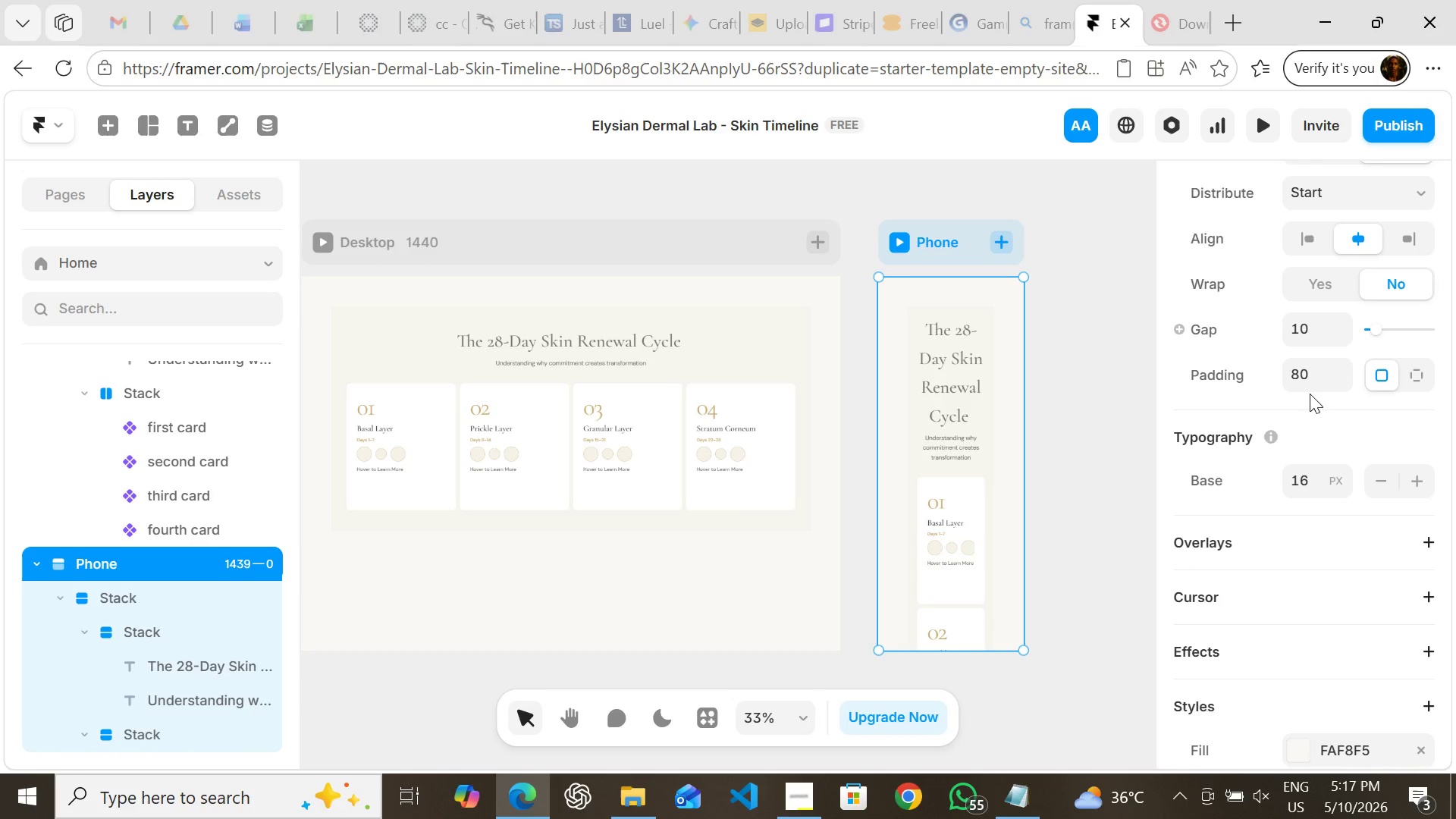 
left_click([1310, 385])
 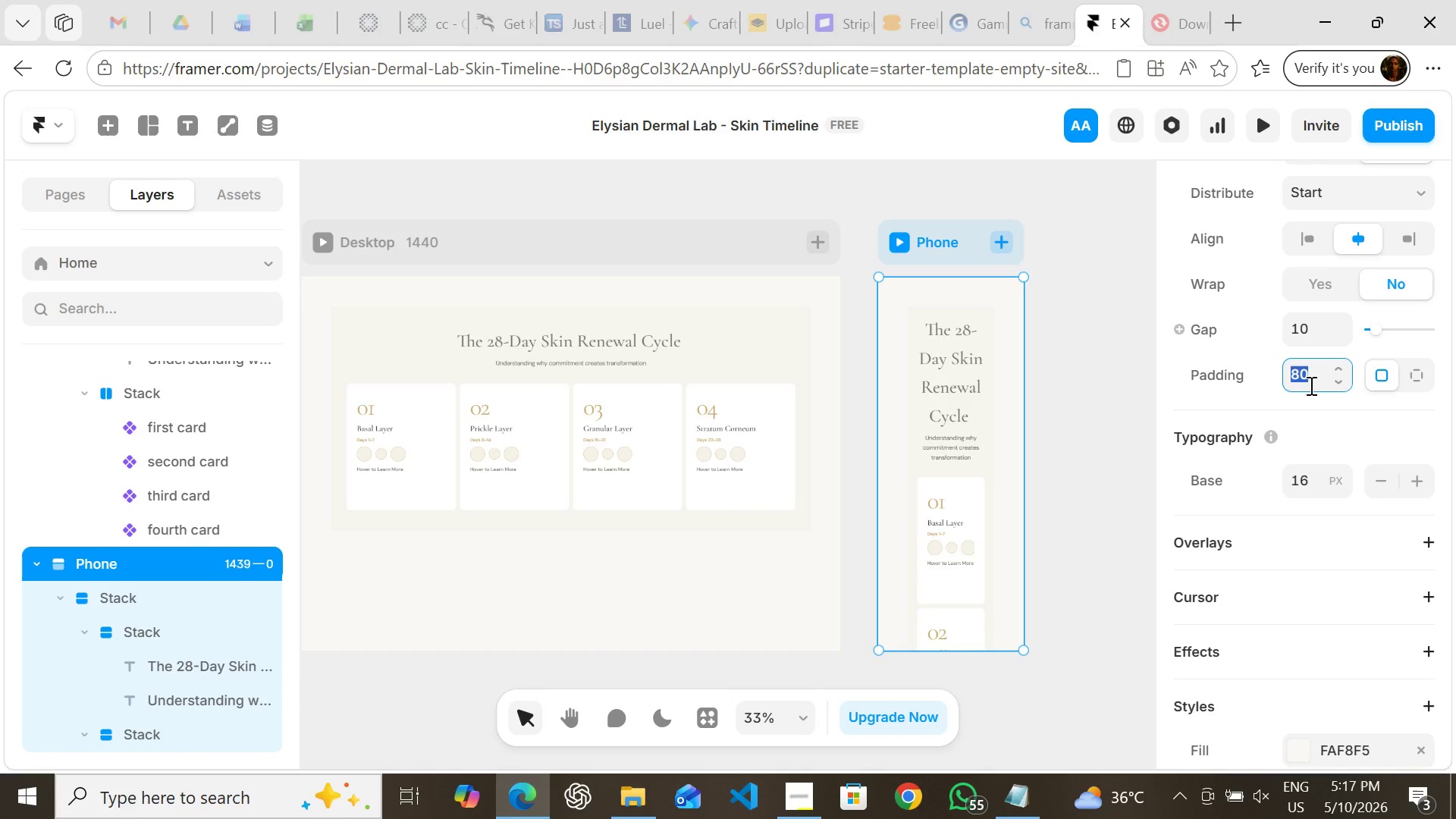 
type(16)
 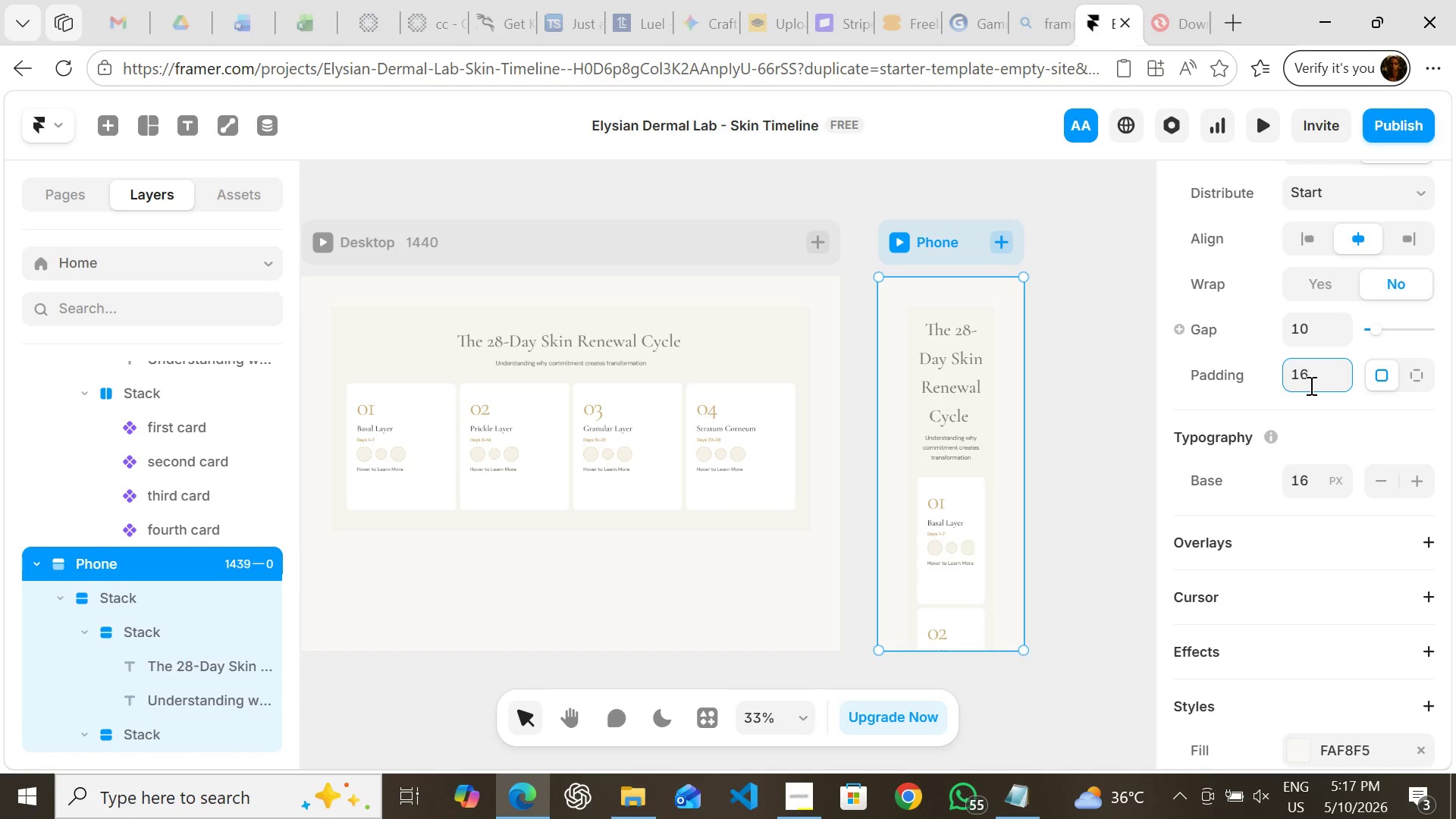 
key(Enter)
 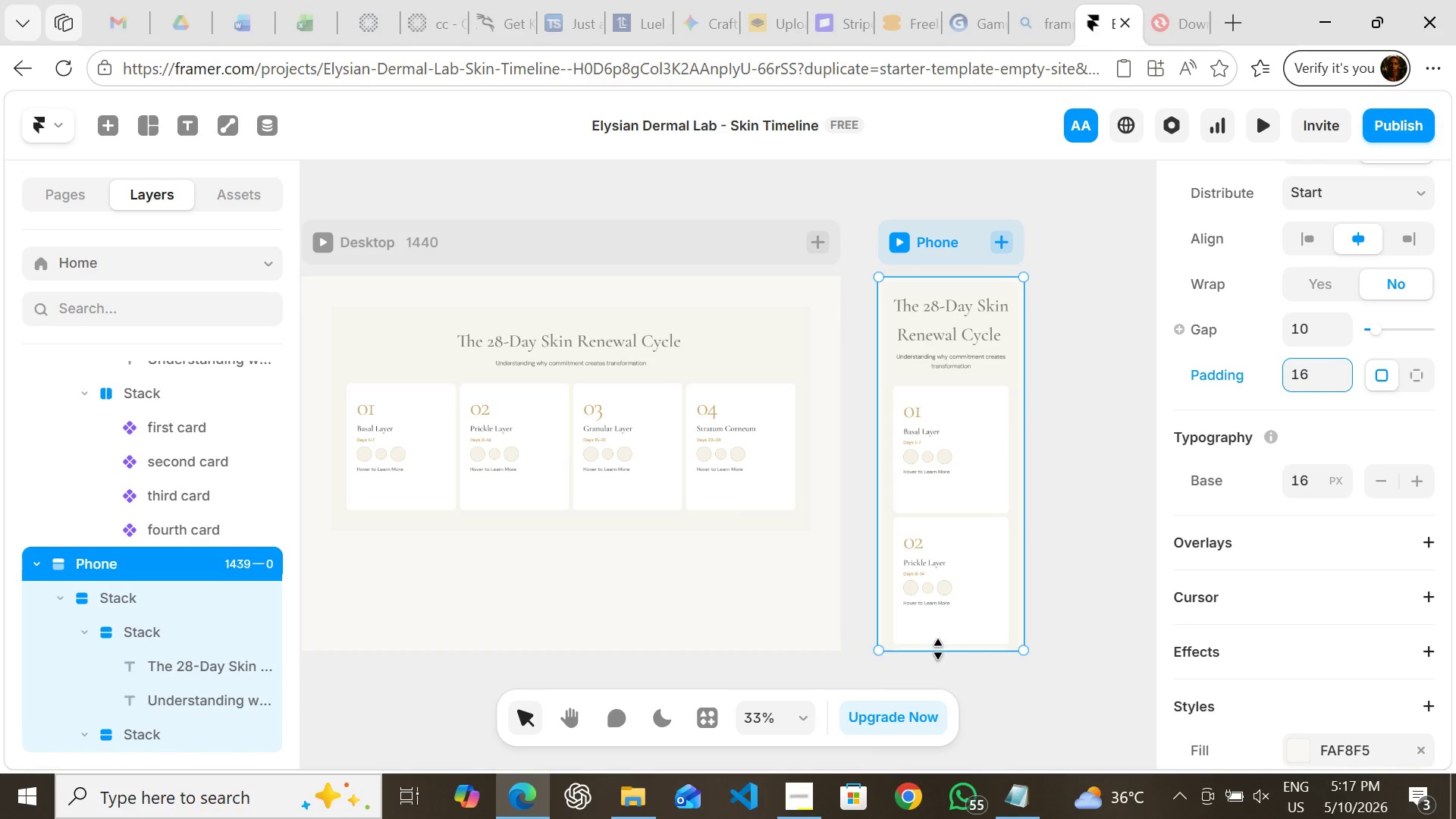 
left_click_drag(start_coordinate=[938, 651], to_coordinate=[988, 668])
 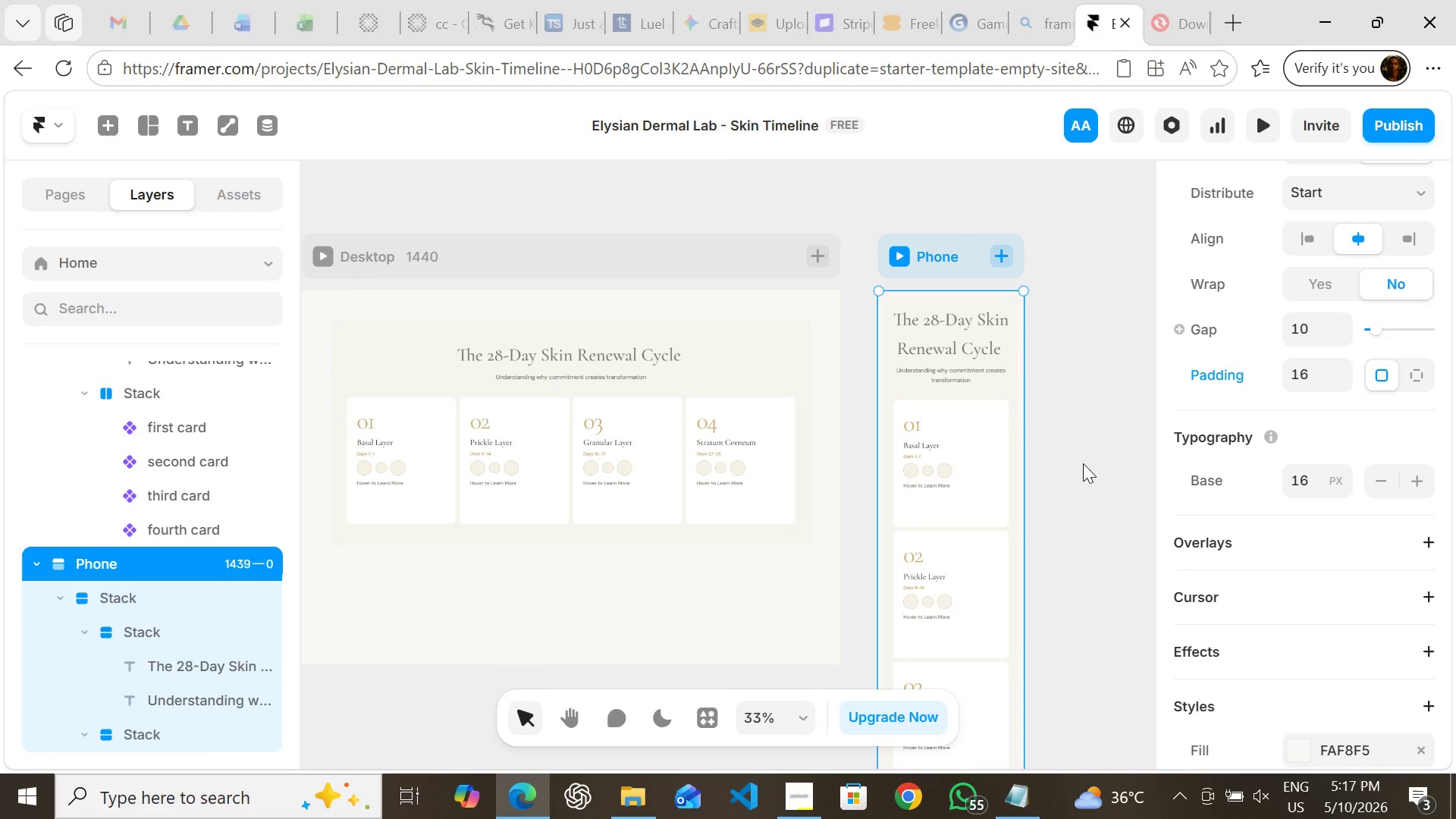 
wait(7.07)
 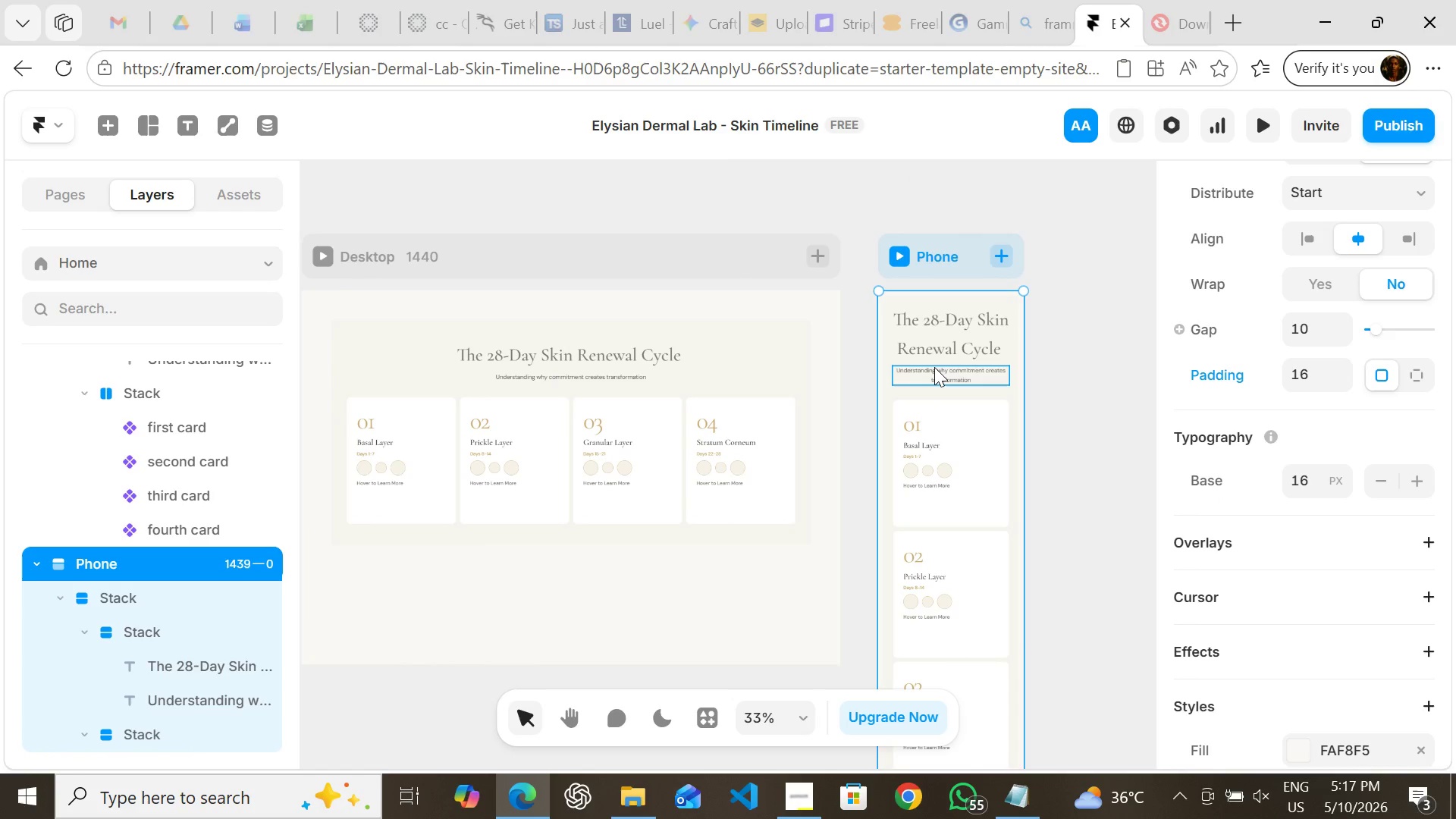 
mouse_move([1286, 383])
 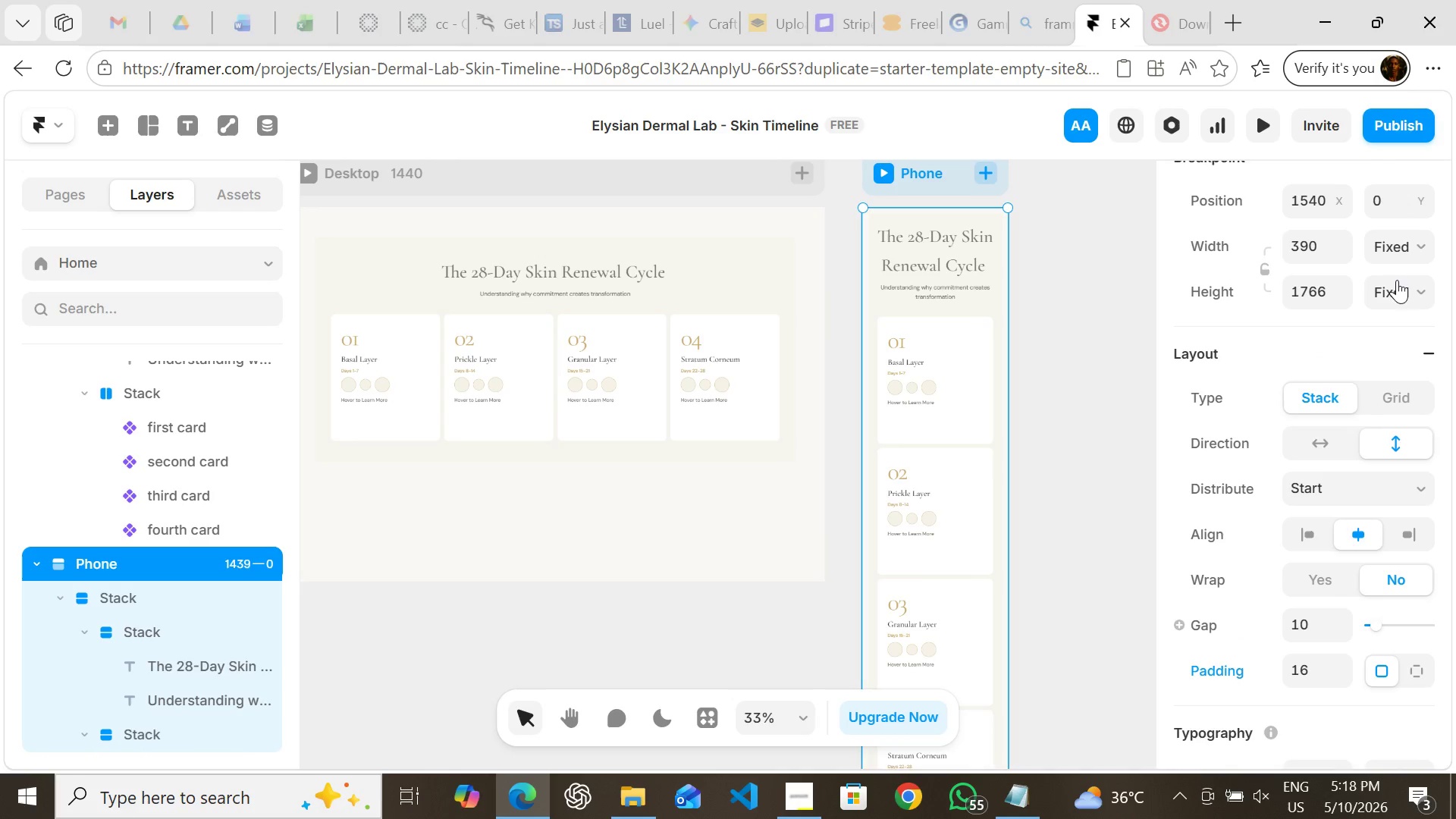 
left_click([1397, 282])
 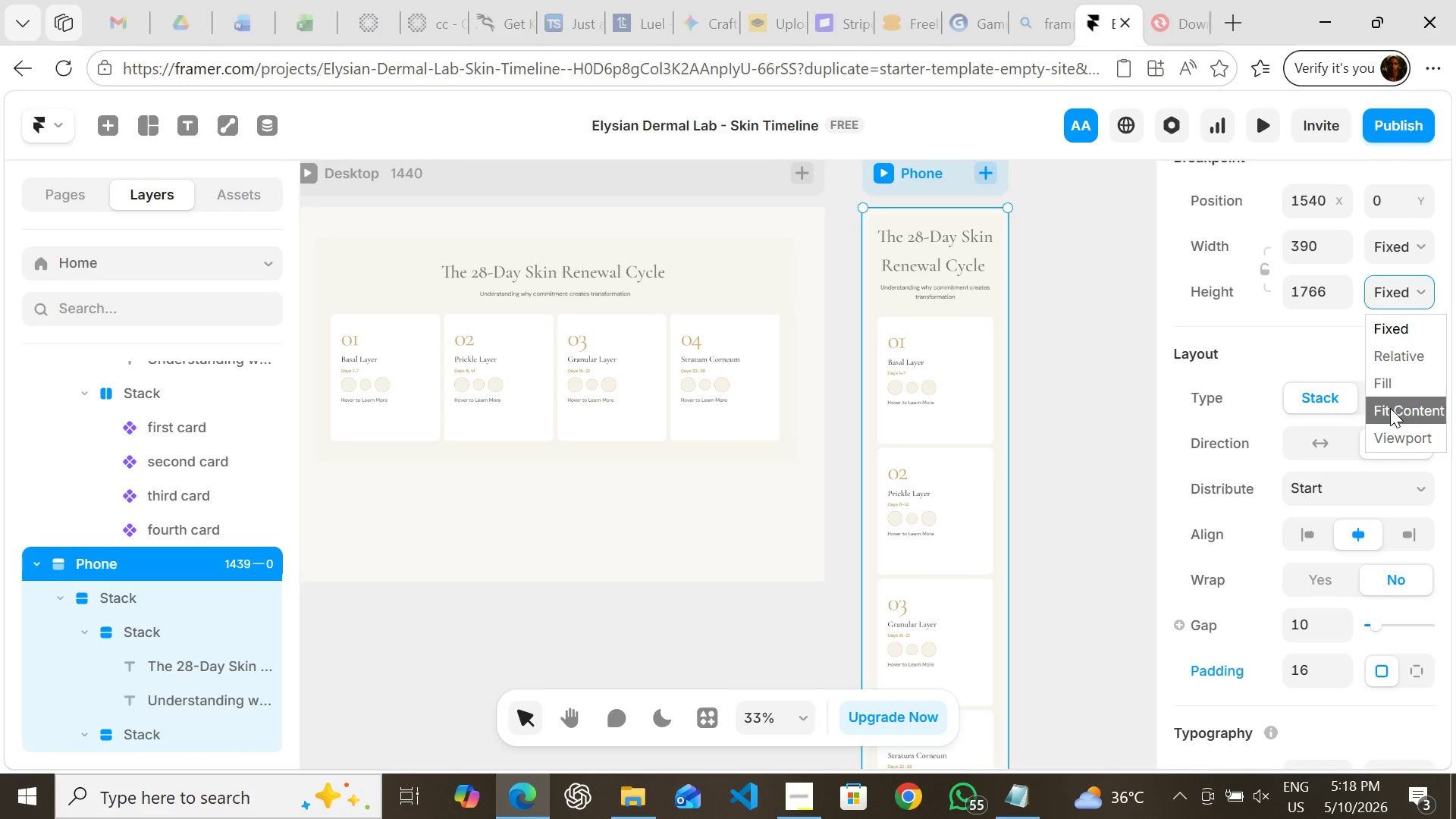 
left_click([1390, 408])
 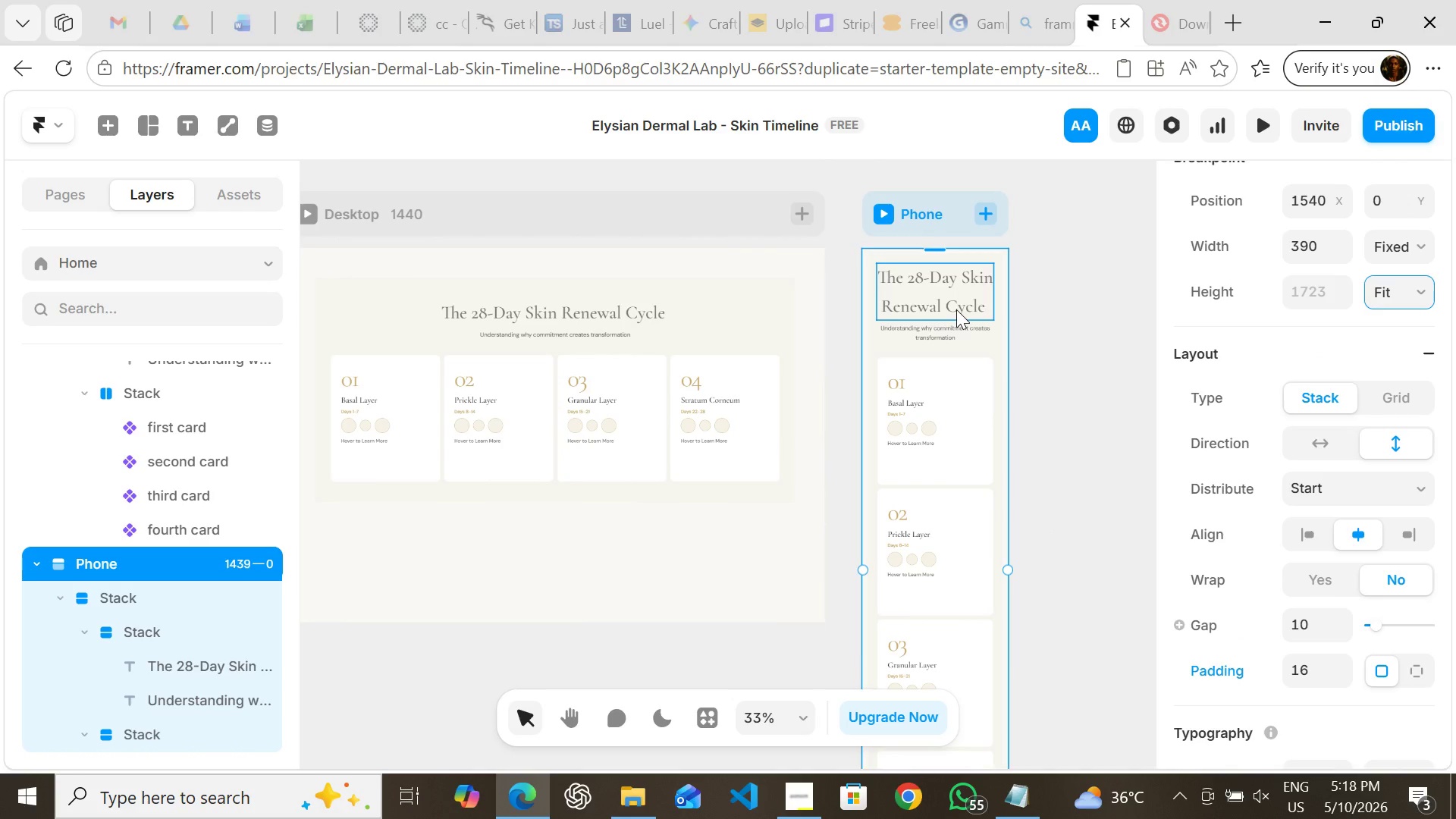 
wait(7.2)
 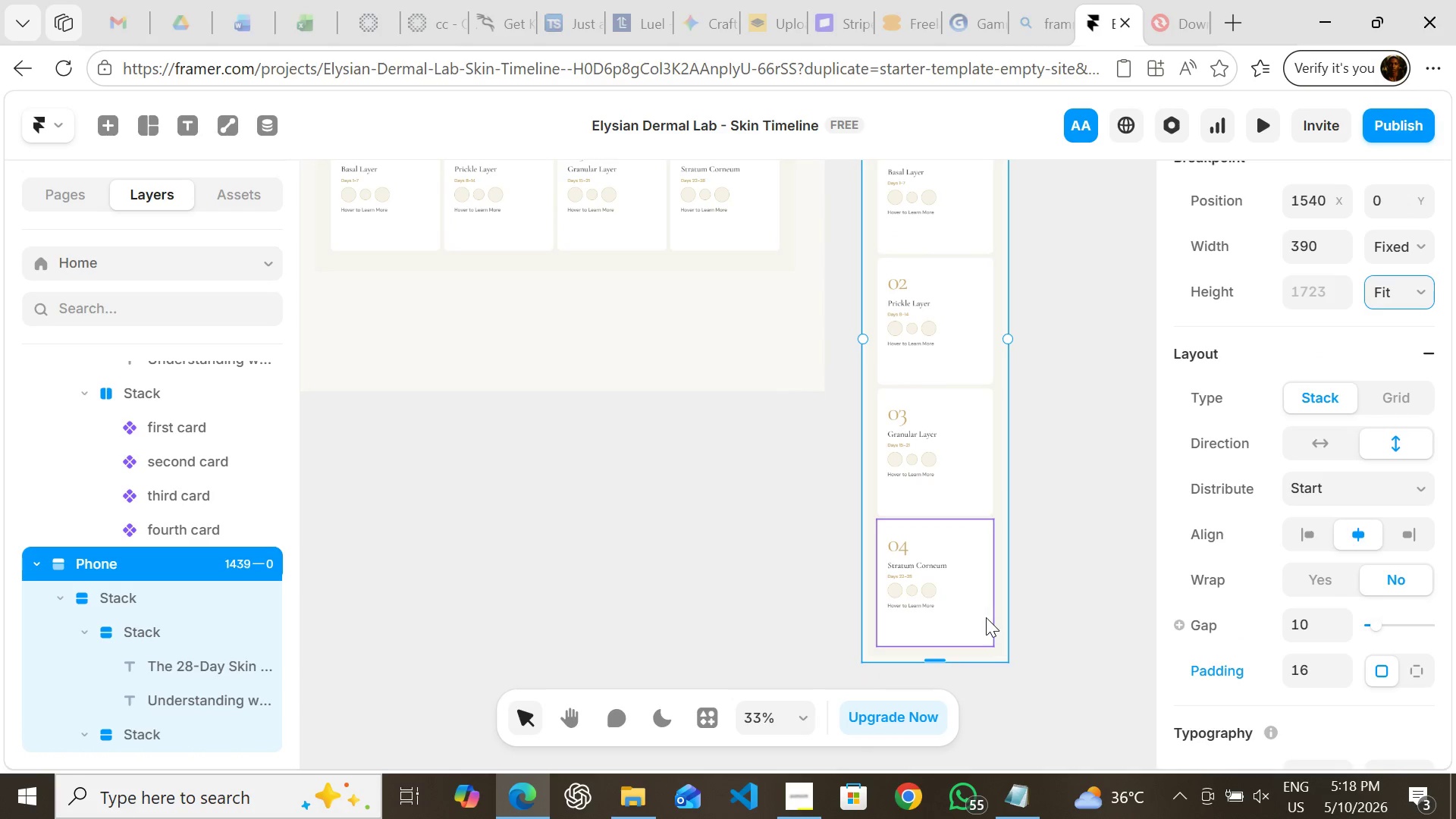 
left_click([974, 322])
 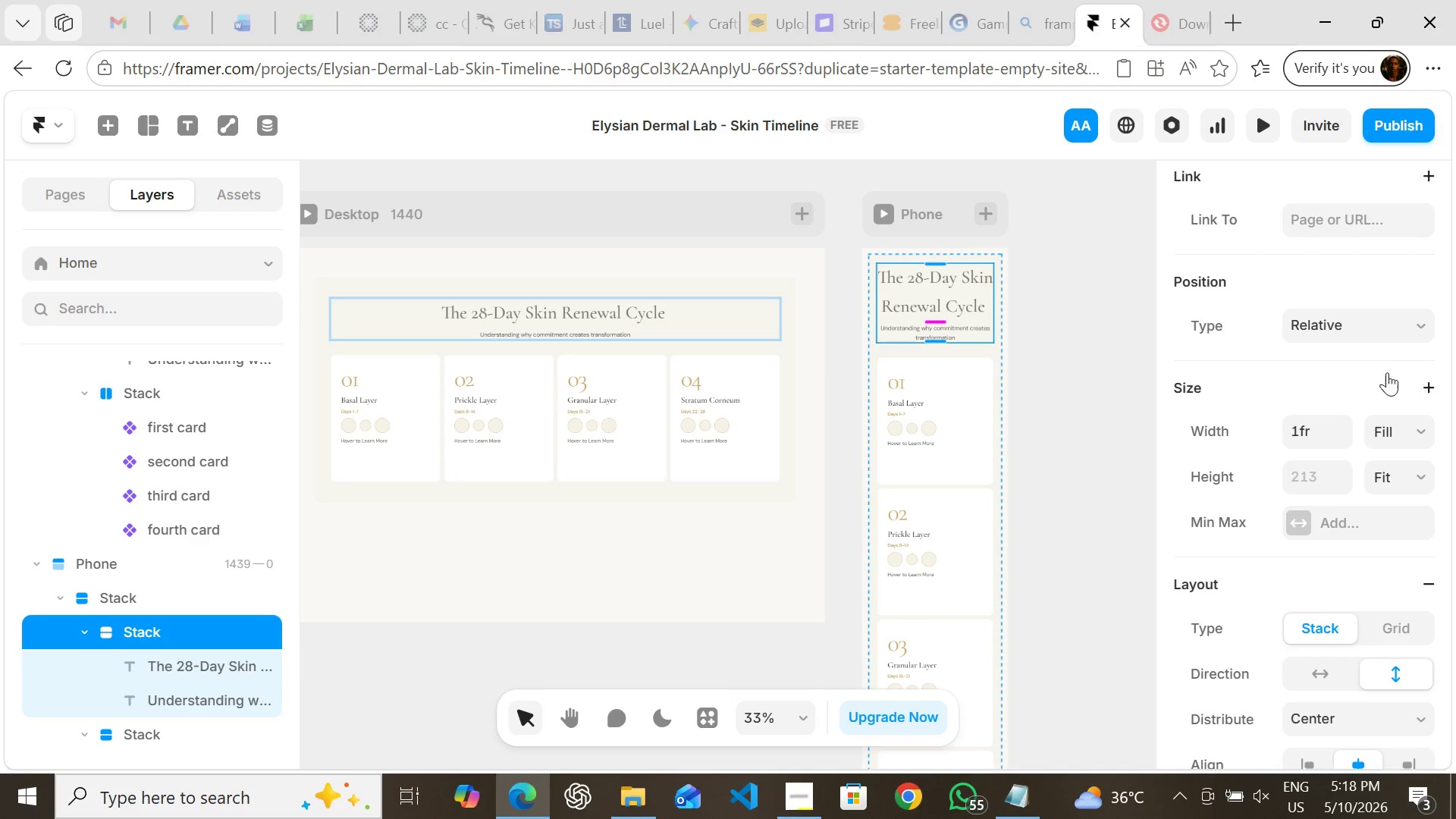 
left_click([1385, 424])
 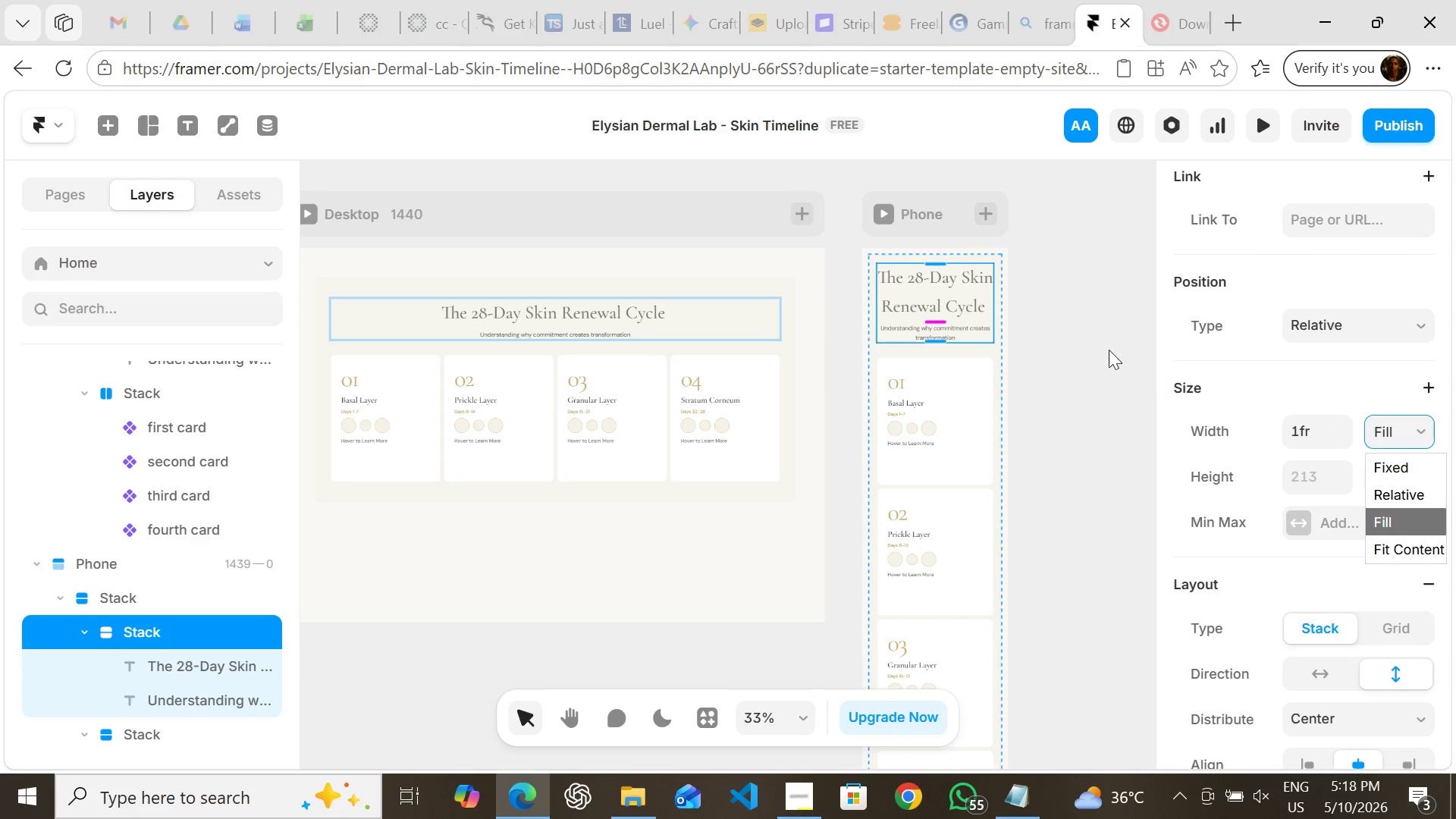 
left_click([1084, 341])
 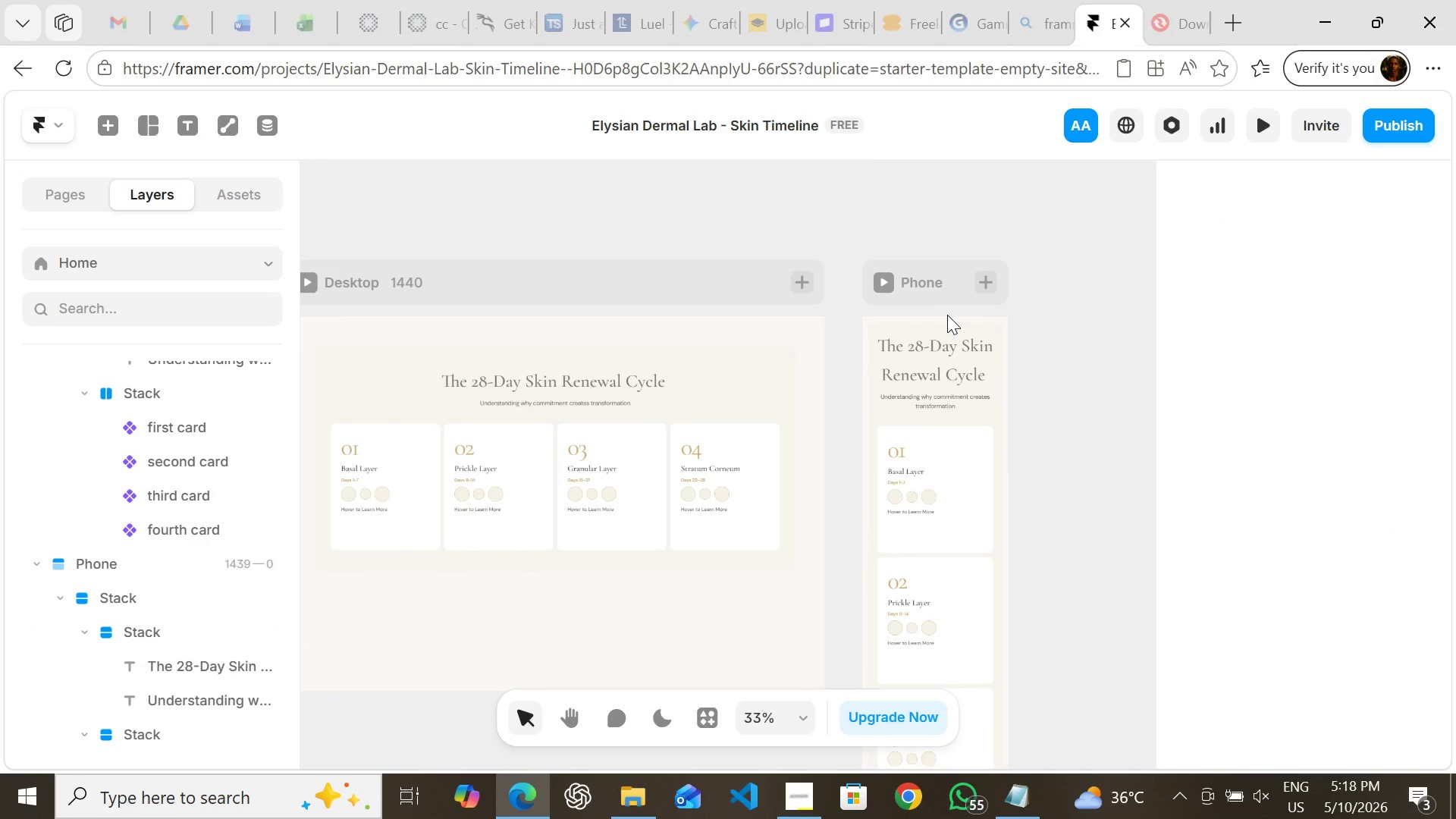 
wait(5.22)
 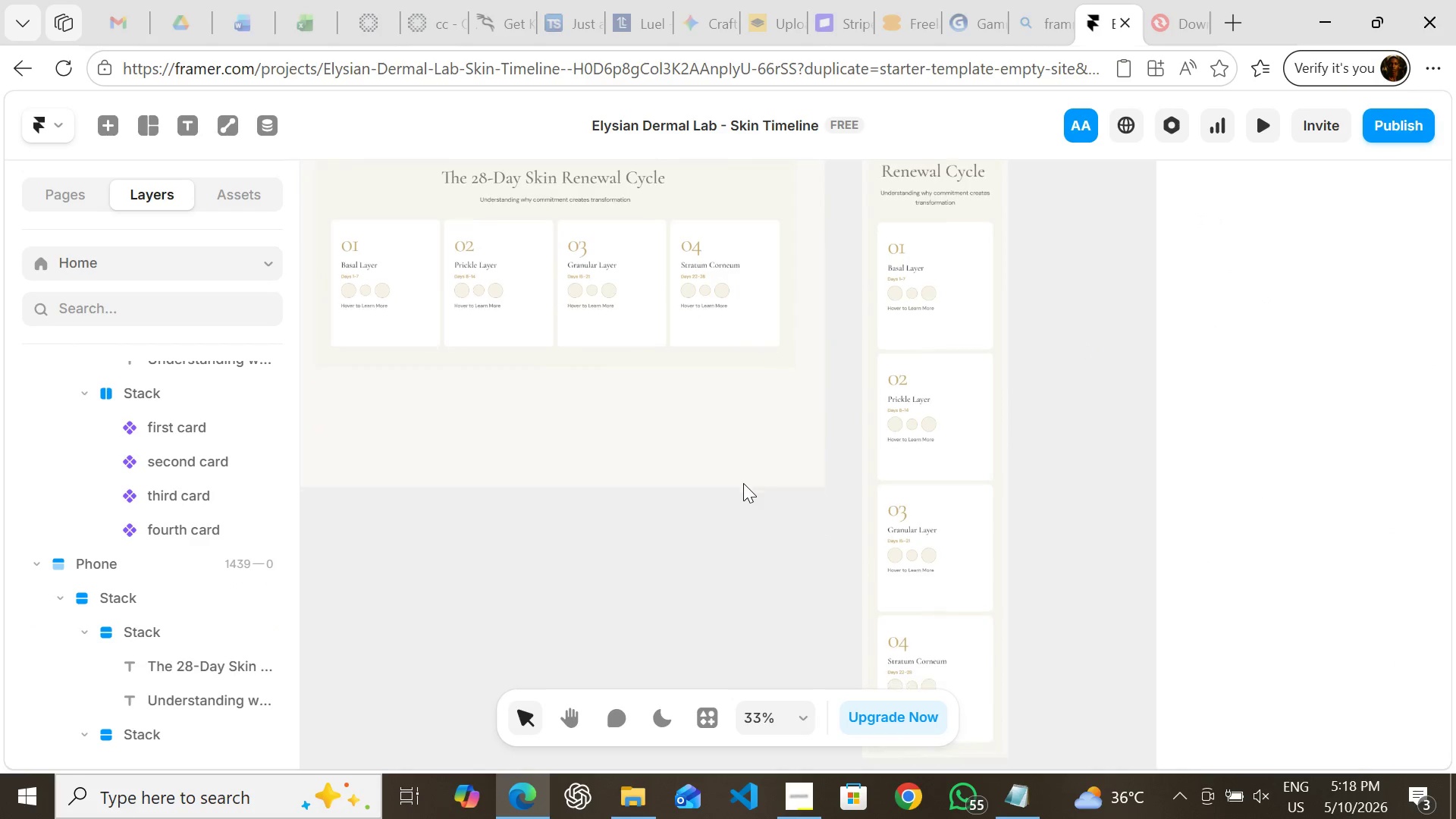 
left_click([913, 297])
 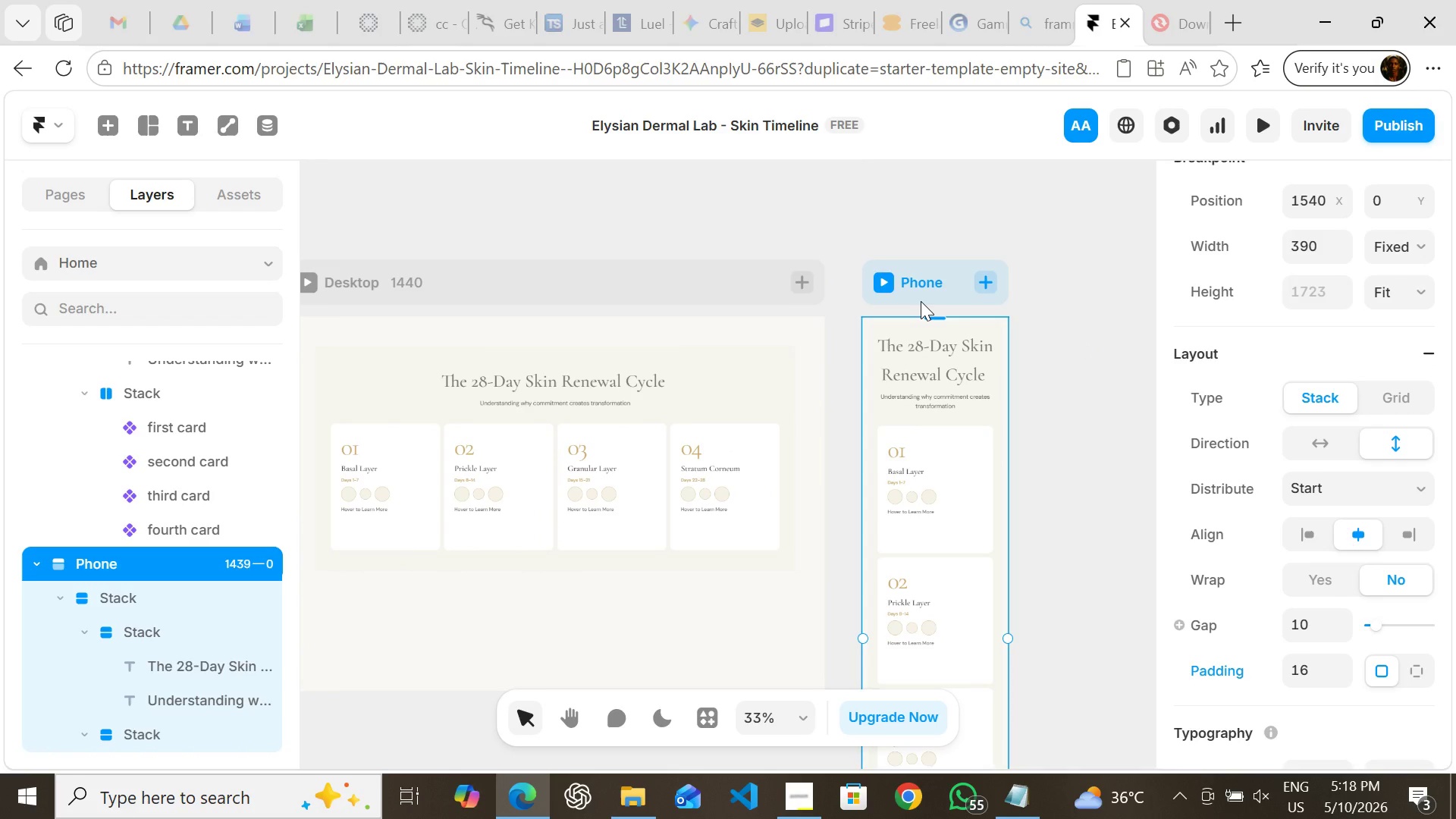 
left_click_drag(start_coordinate=[921, 301], to_coordinate=[902, 301])
 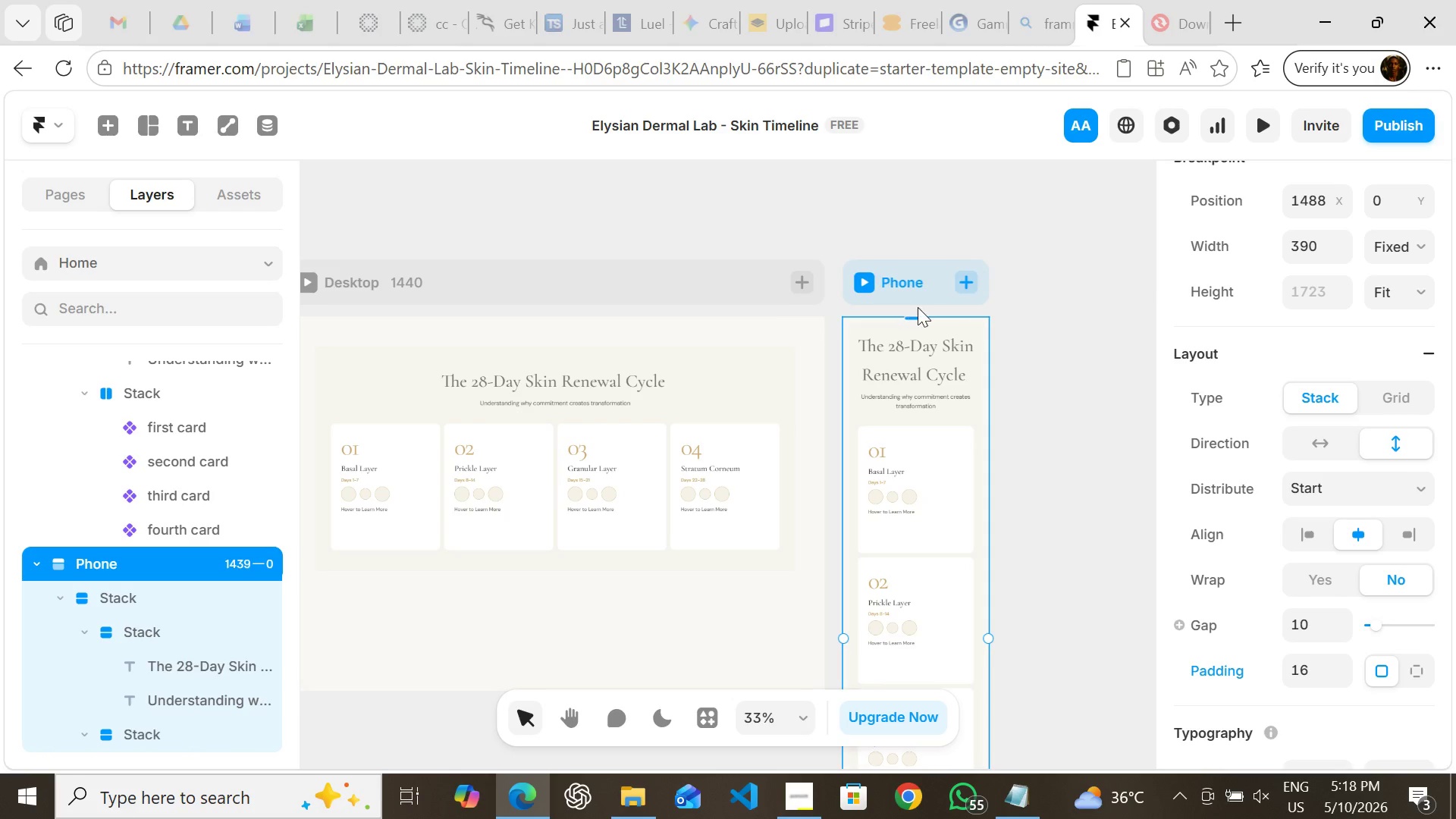 
left_click([1006, 331])
 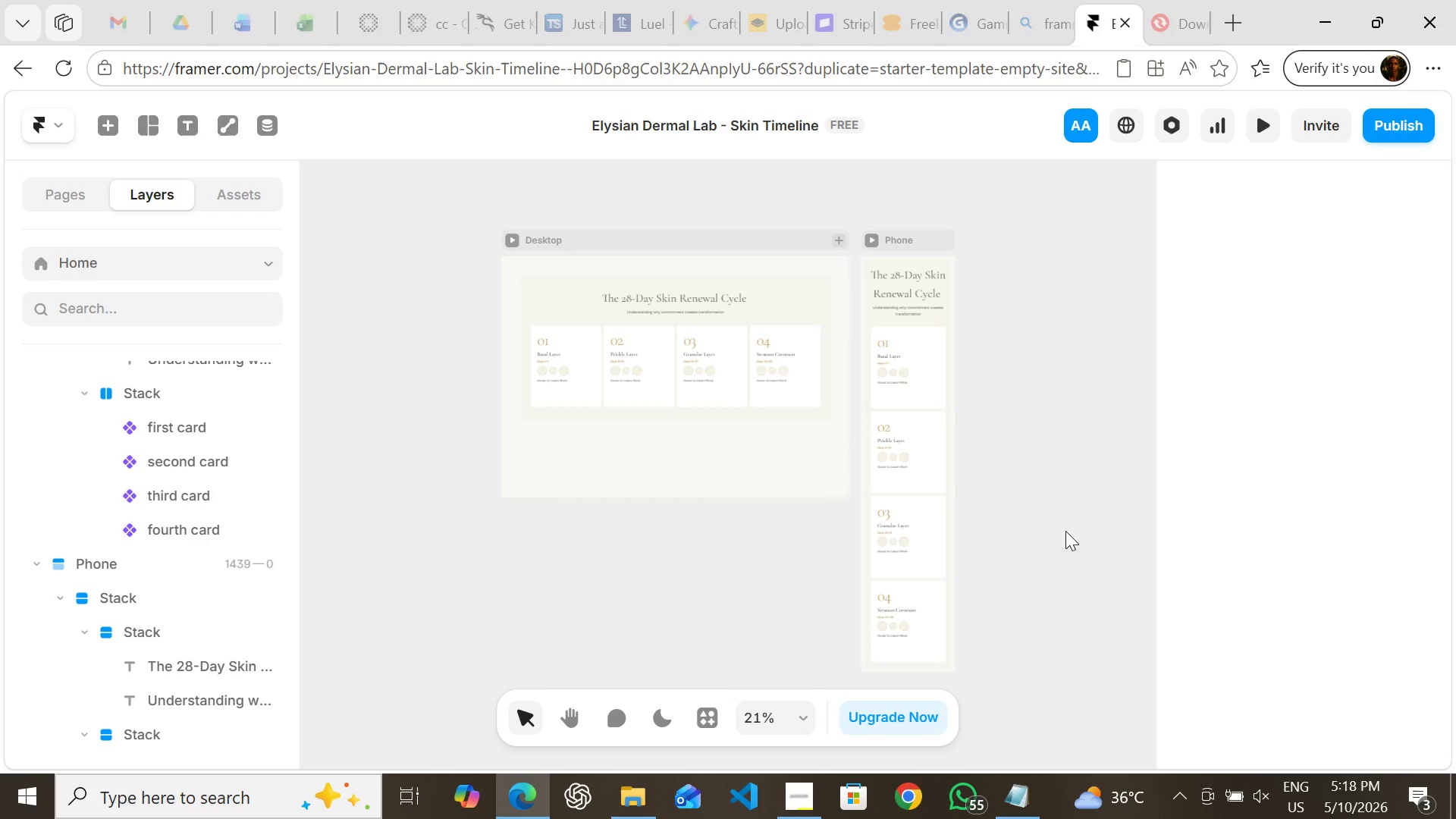 
wait(27.06)
 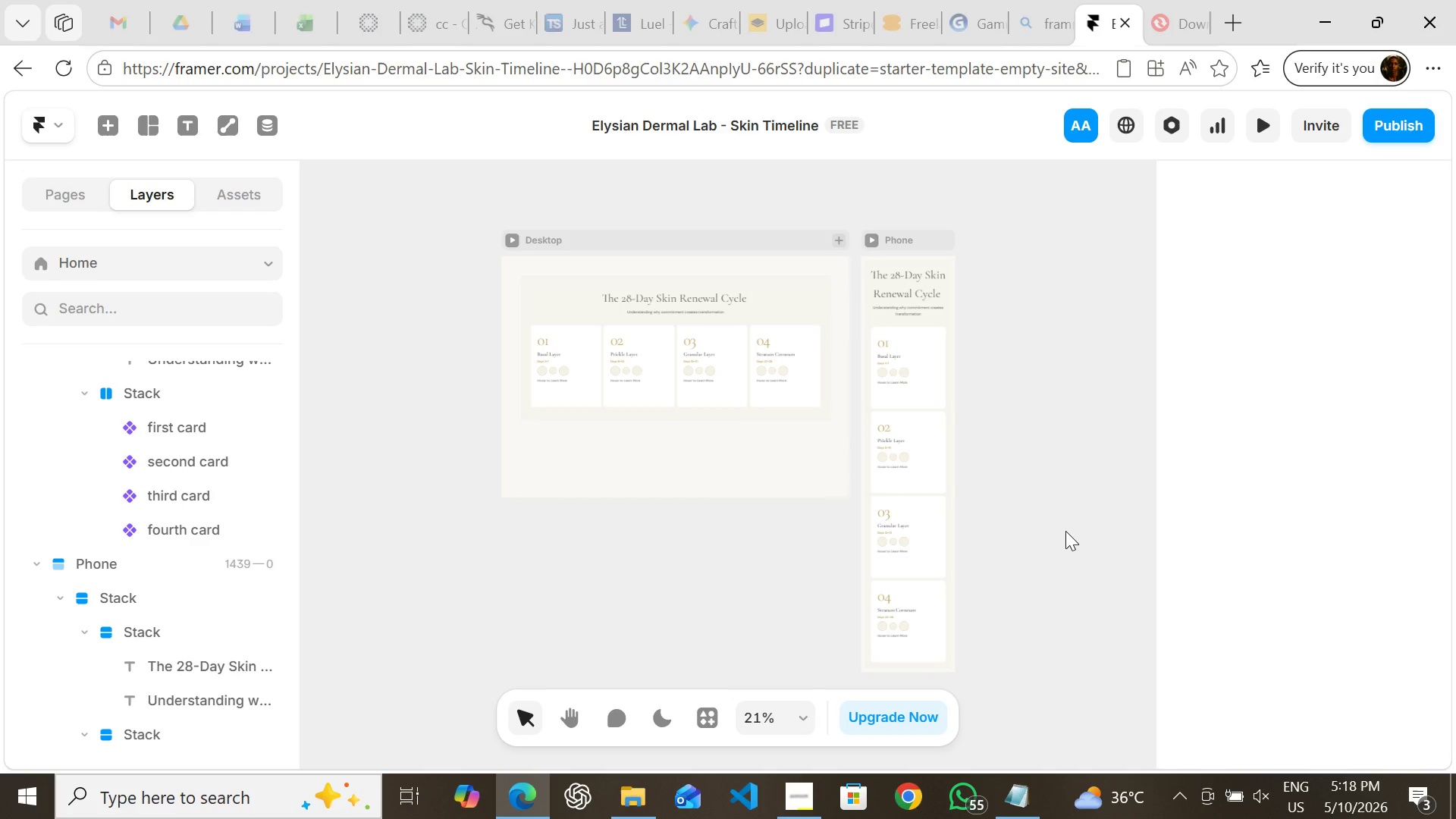 
left_click([802, 788])